 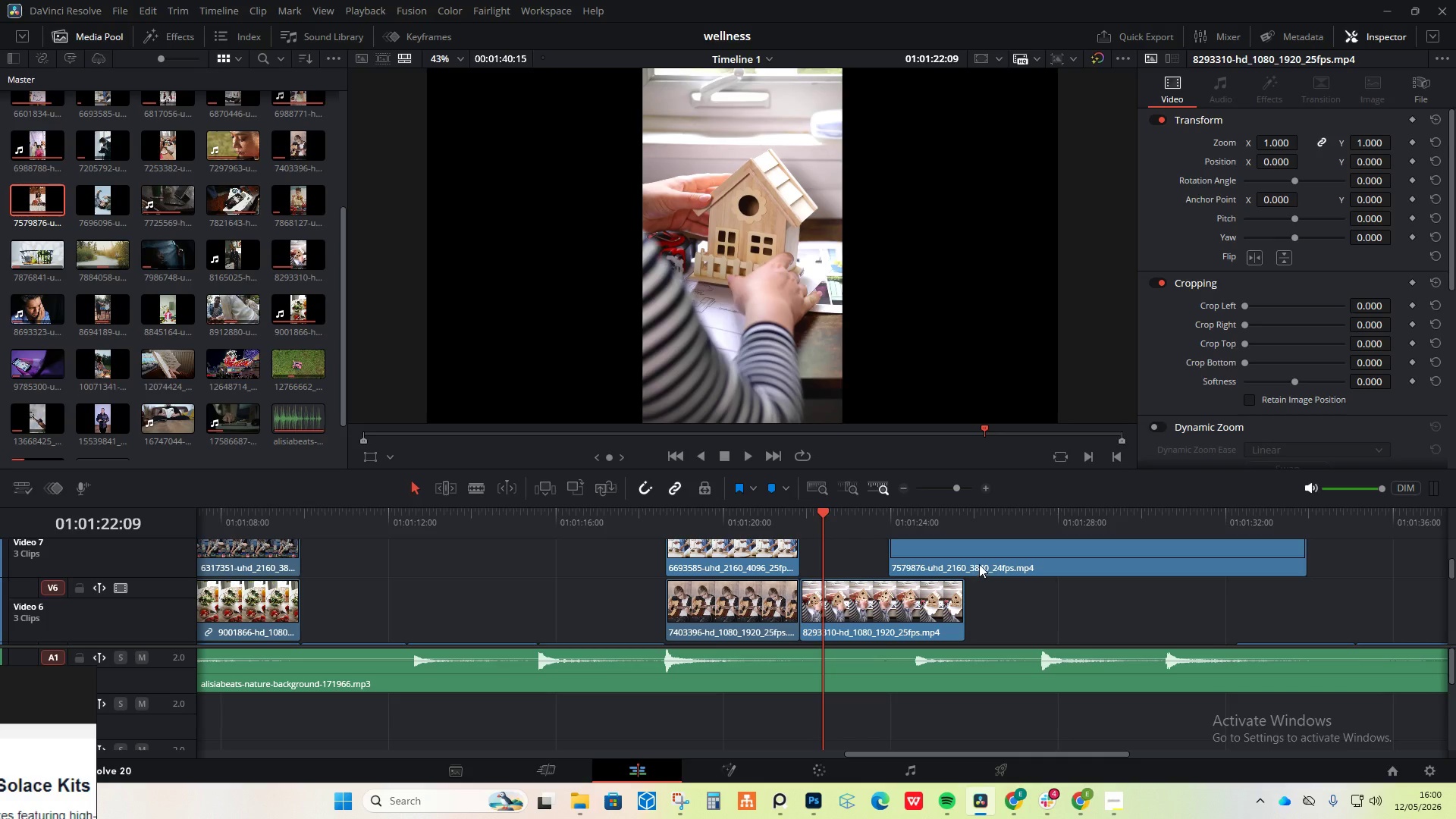 
left_click_drag(start_coordinate=[980, 564], to_coordinate=[890, 561])
 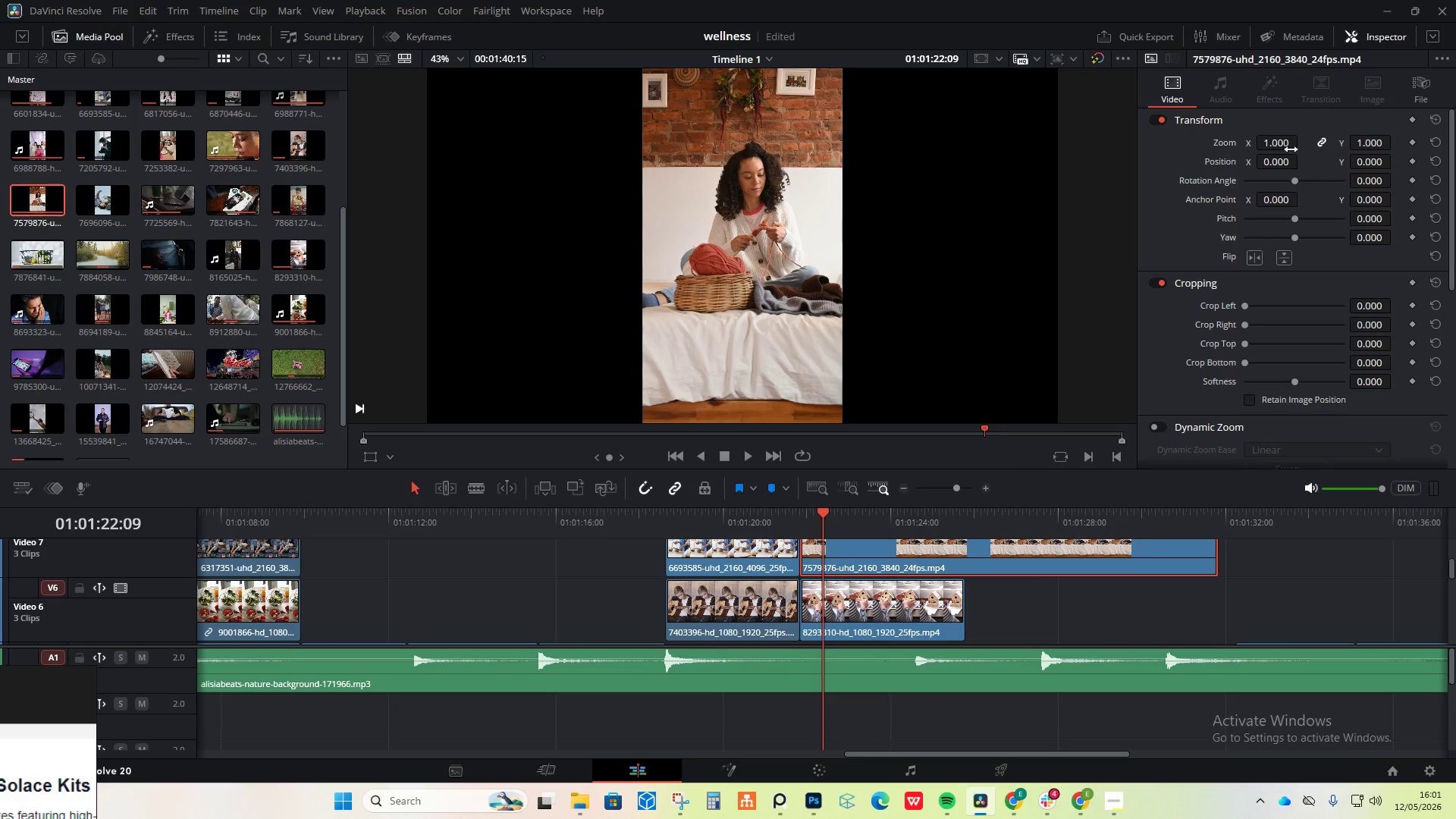 
left_click_drag(start_coordinate=[1276, 157], to_coordinate=[492, 407])
 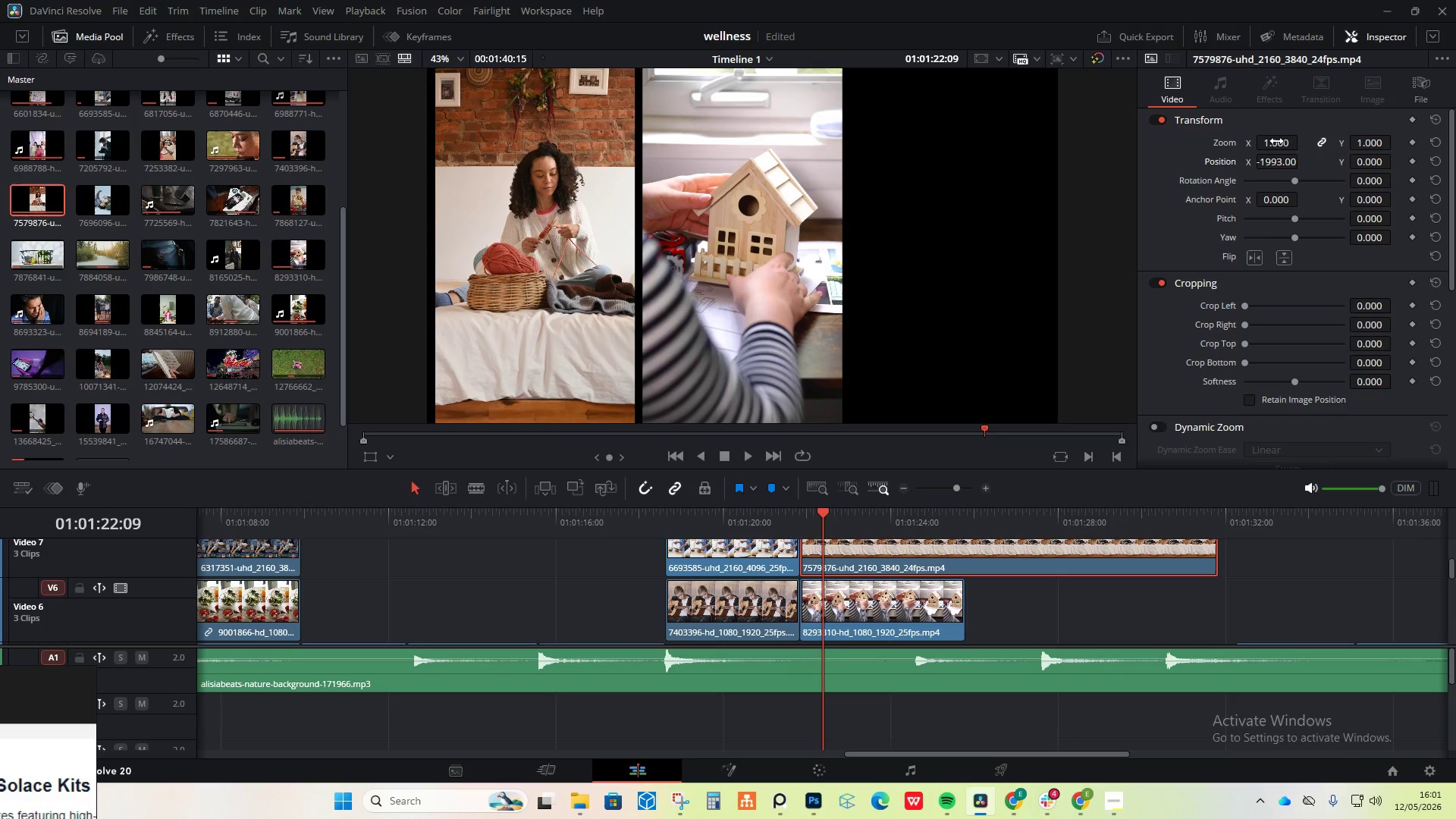 
left_click_drag(start_coordinate=[1275, 142], to_coordinate=[1282, 145])
 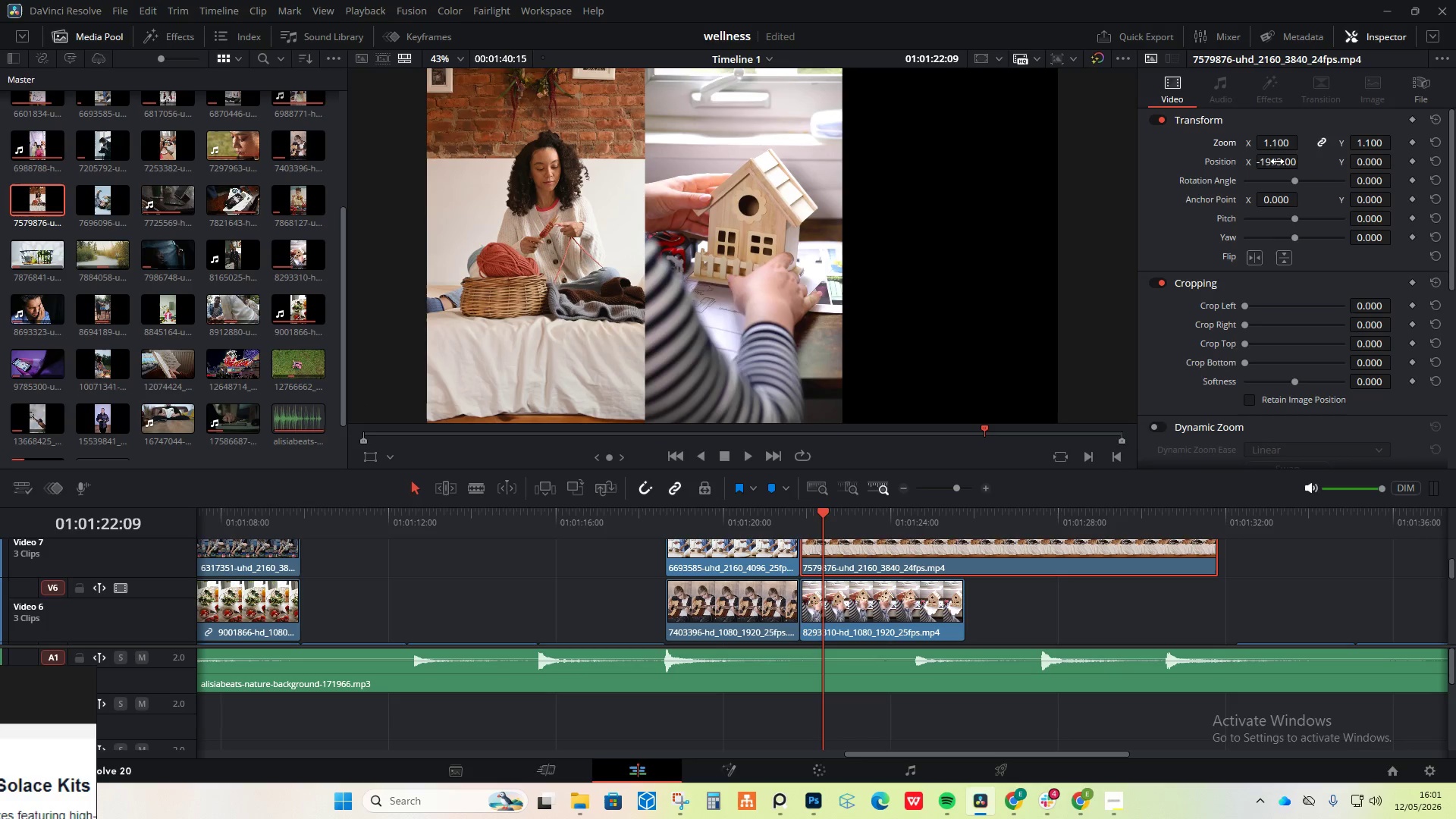 
left_click_drag(start_coordinate=[1277, 162], to_coordinate=[1249, 161])
 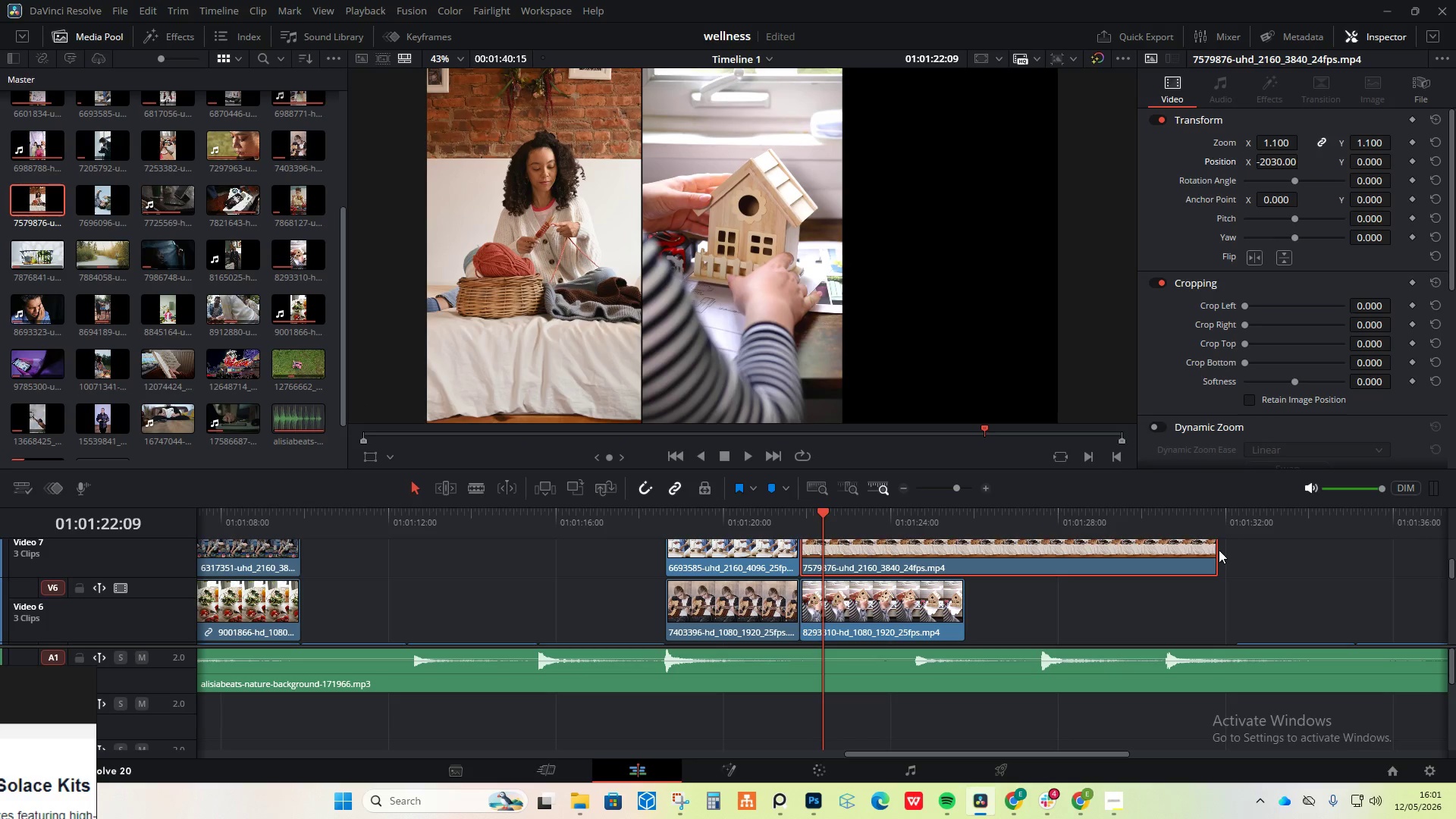 
left_click_drag(start_coordinate=[1212, 550], to_coordinate=[967, 566])
 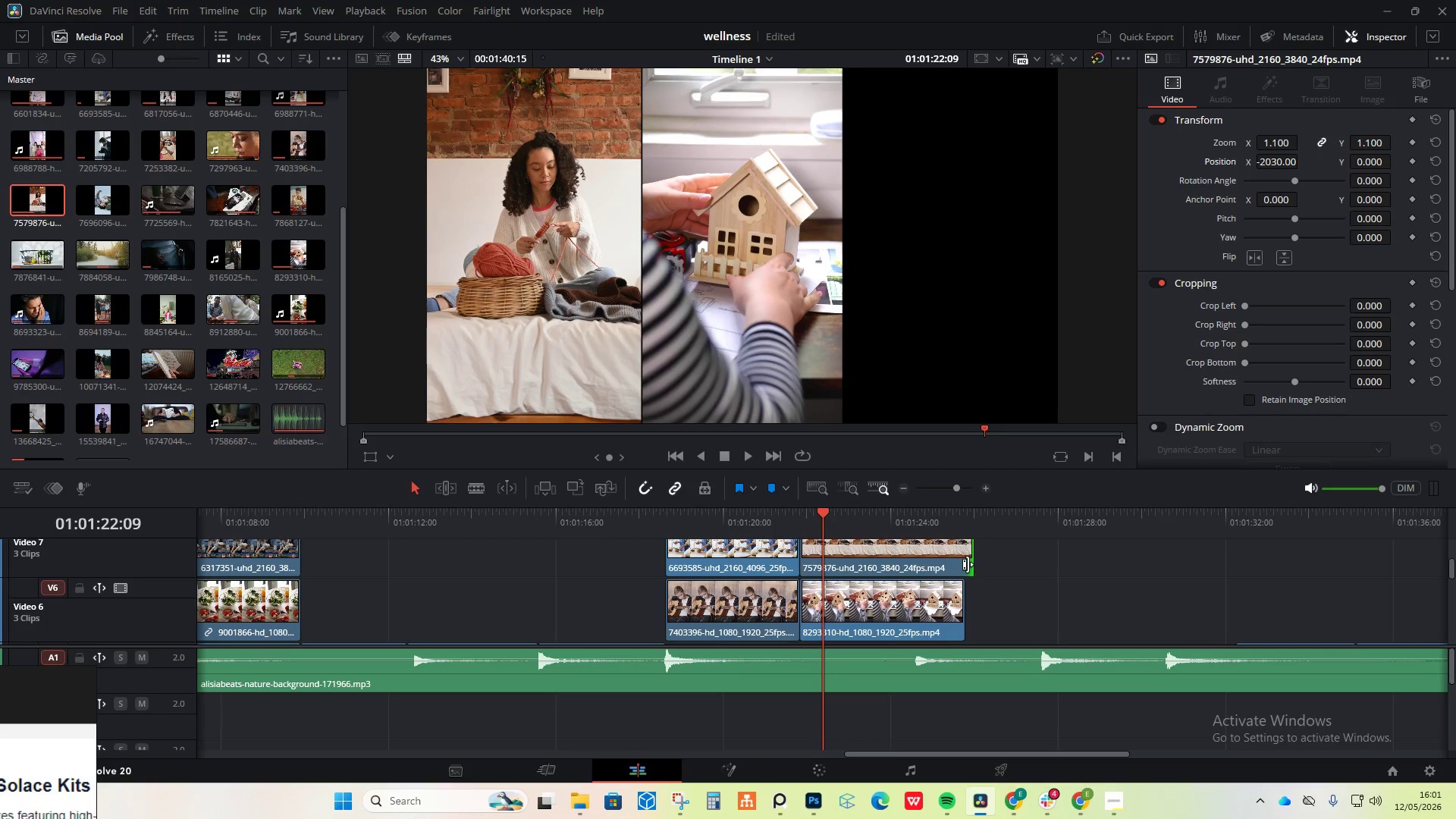 
left_click_drag(start_coordinate=[968, 564], to_coordinate=[959, 563])
 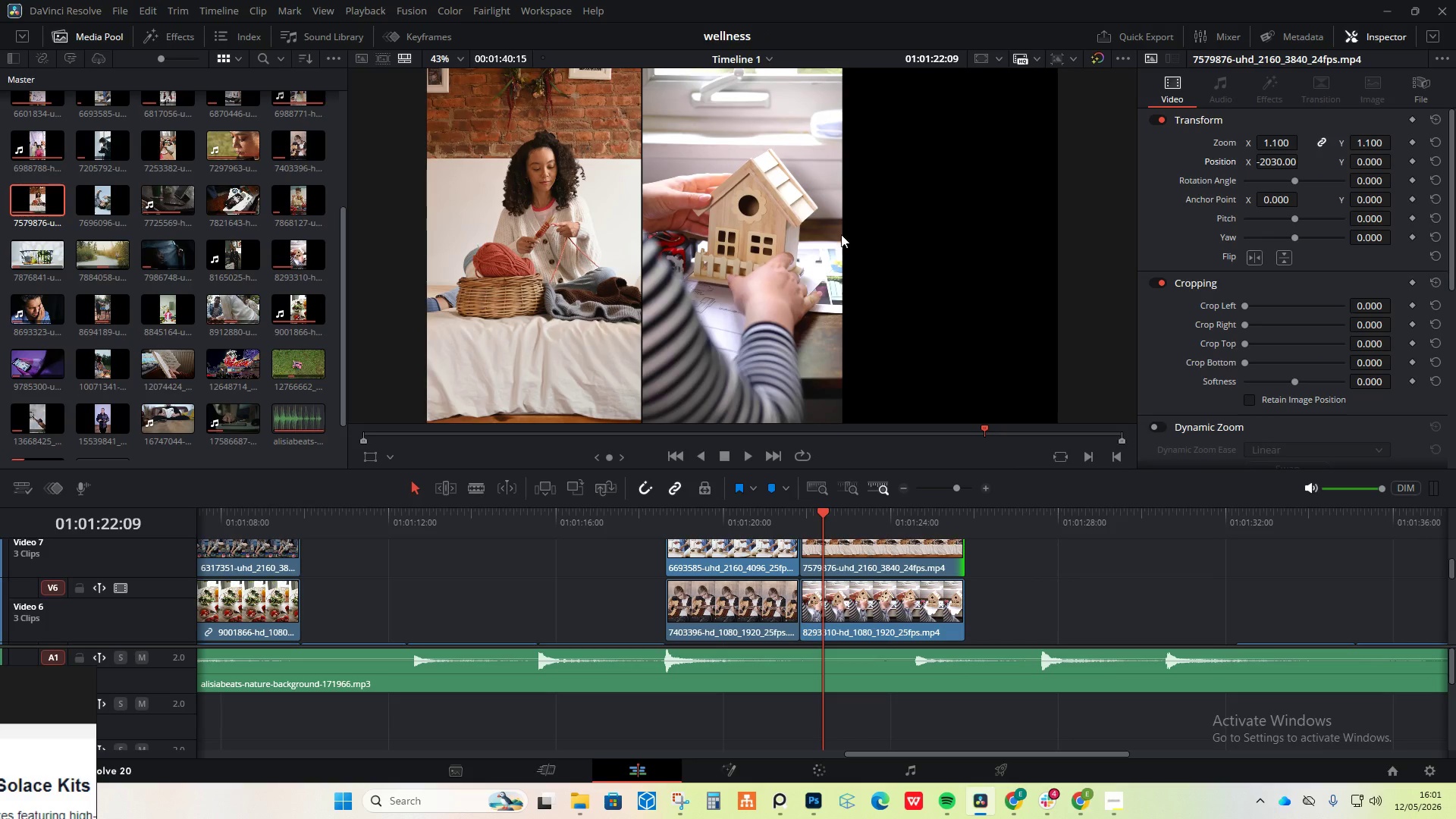 
scroll: coordinate [987, 588], scroll_direction: up, amount: 2.0
 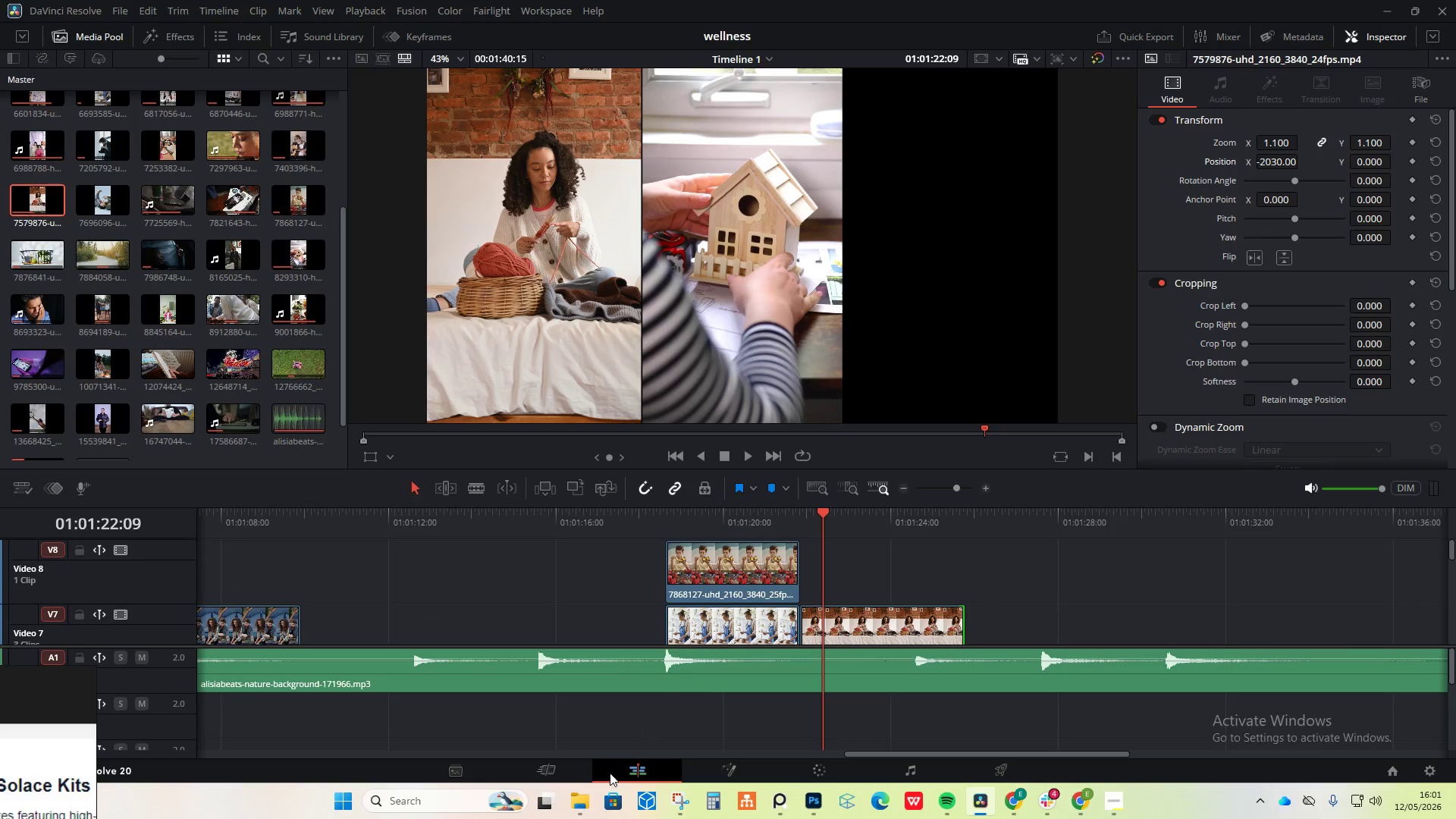 
left_click([578, 796])
 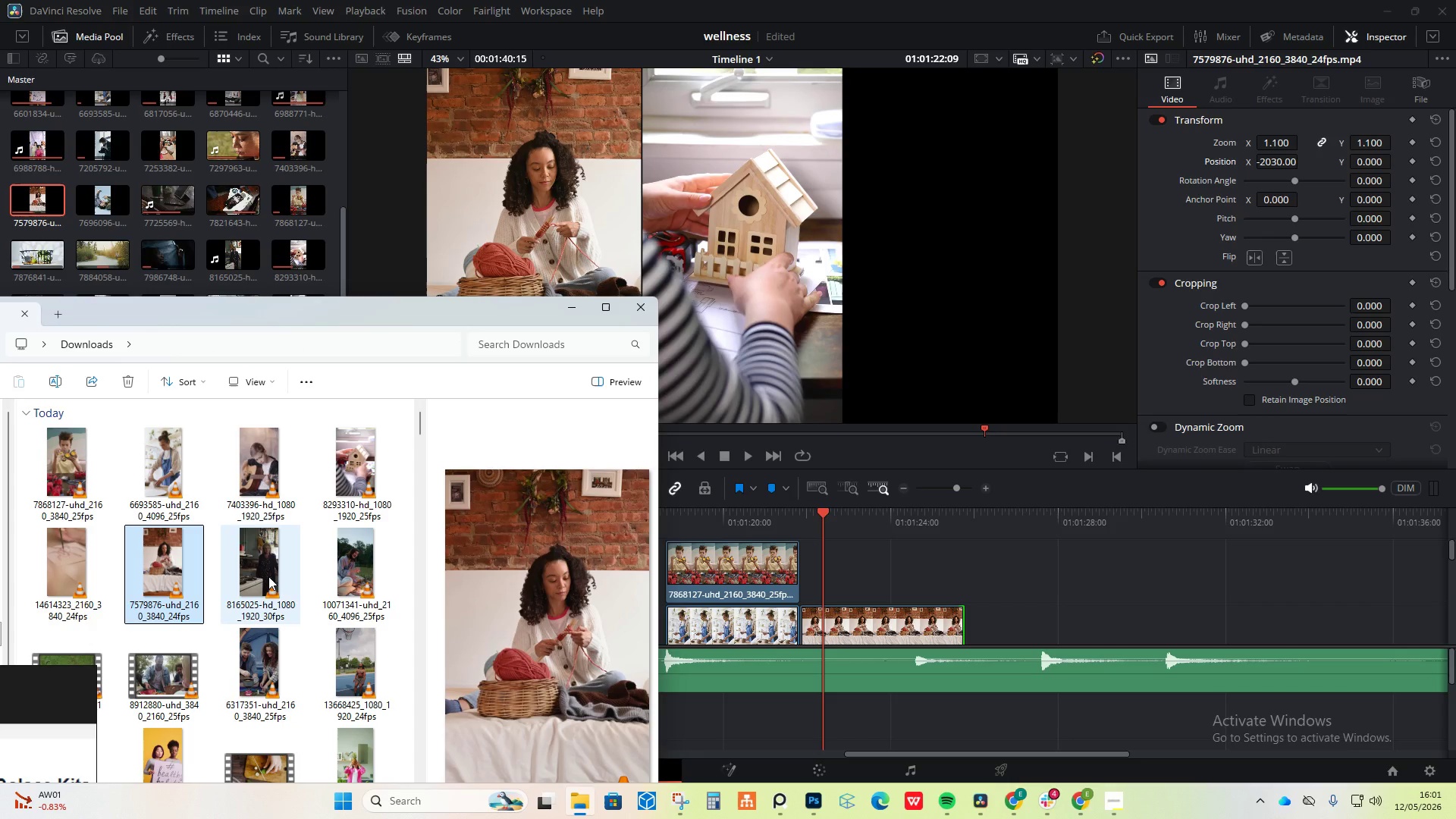 
left_click([268, 574])
 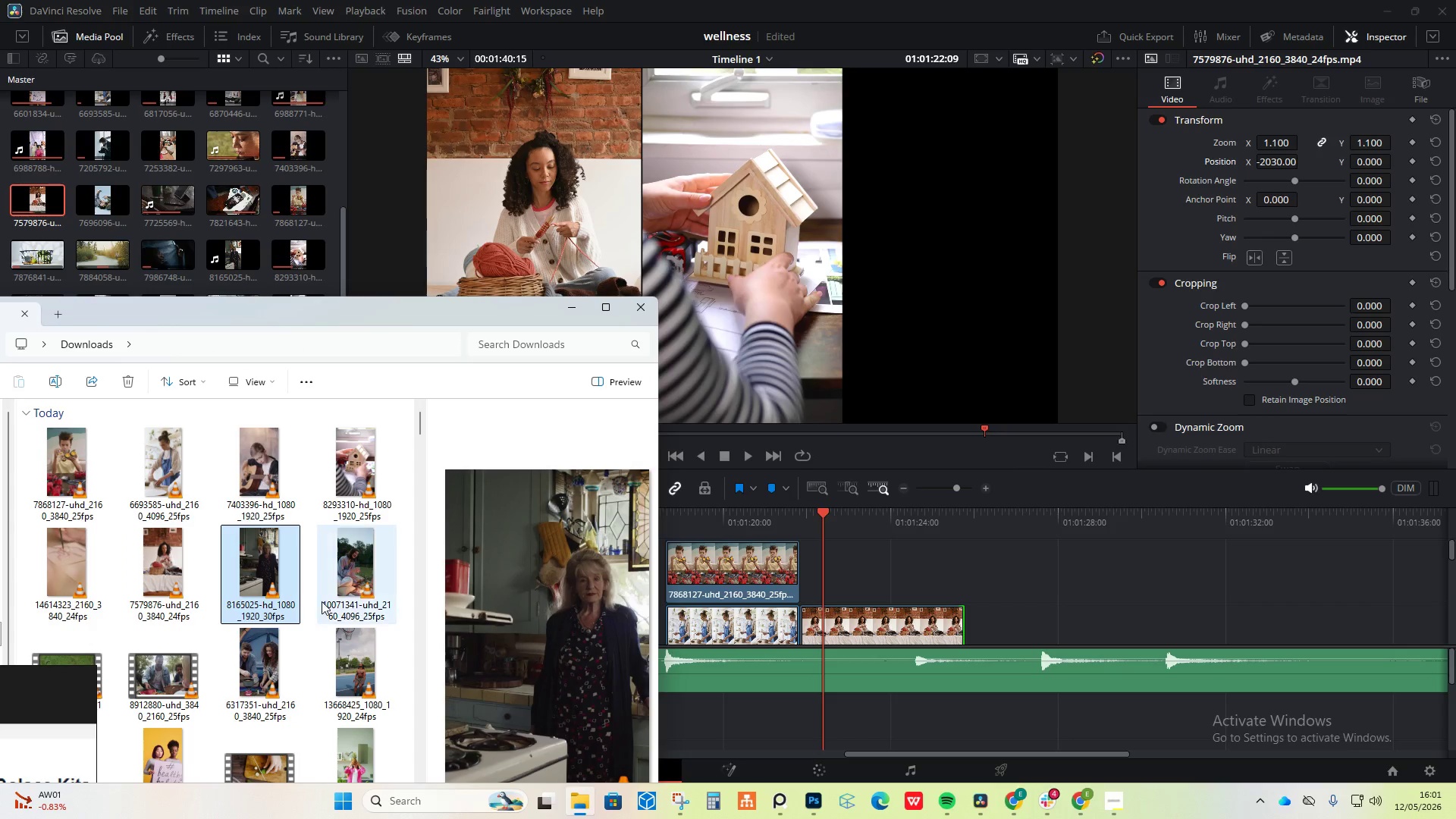 
left_click([346, 592])
 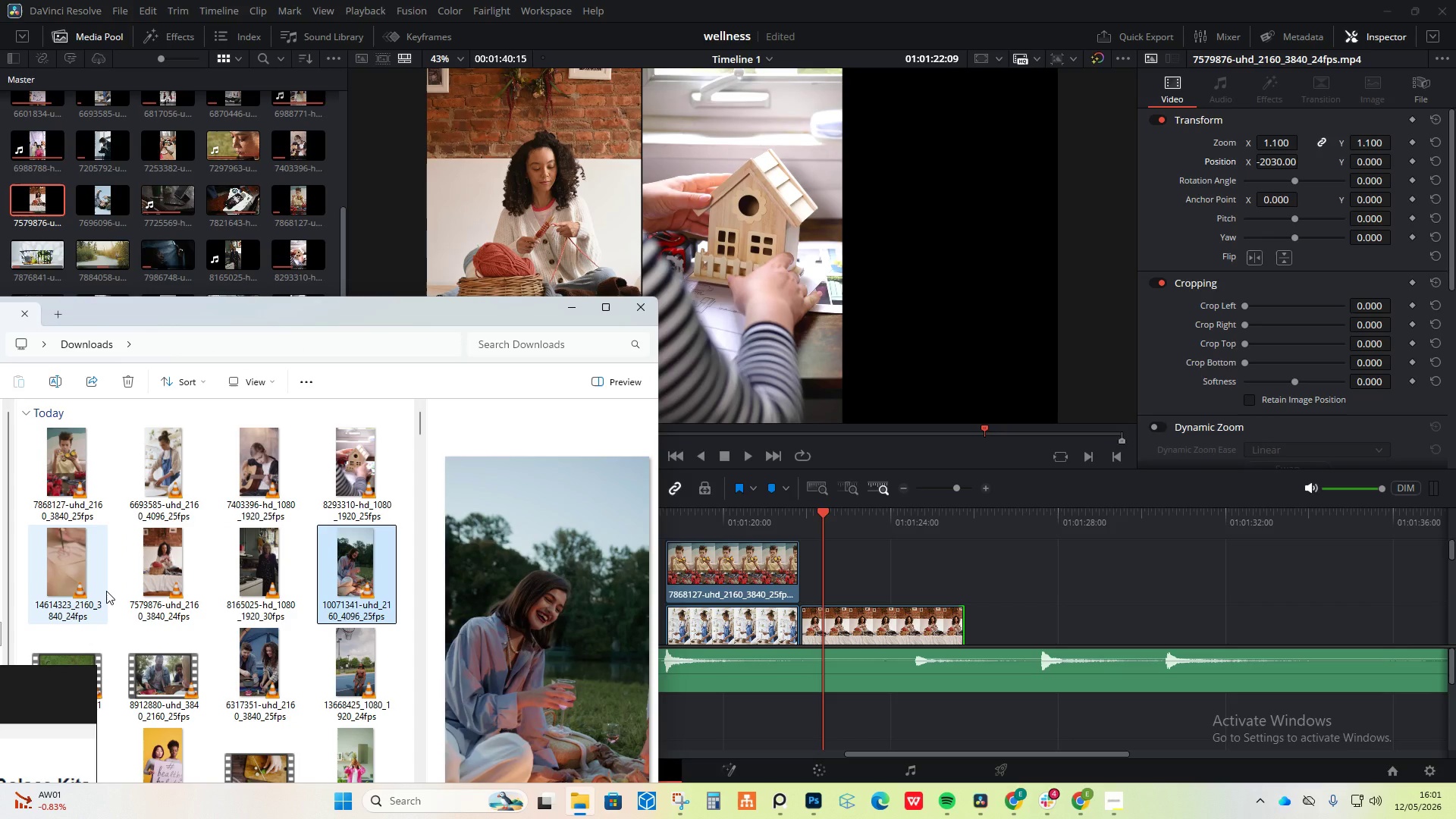 
left_click([106, 591])
 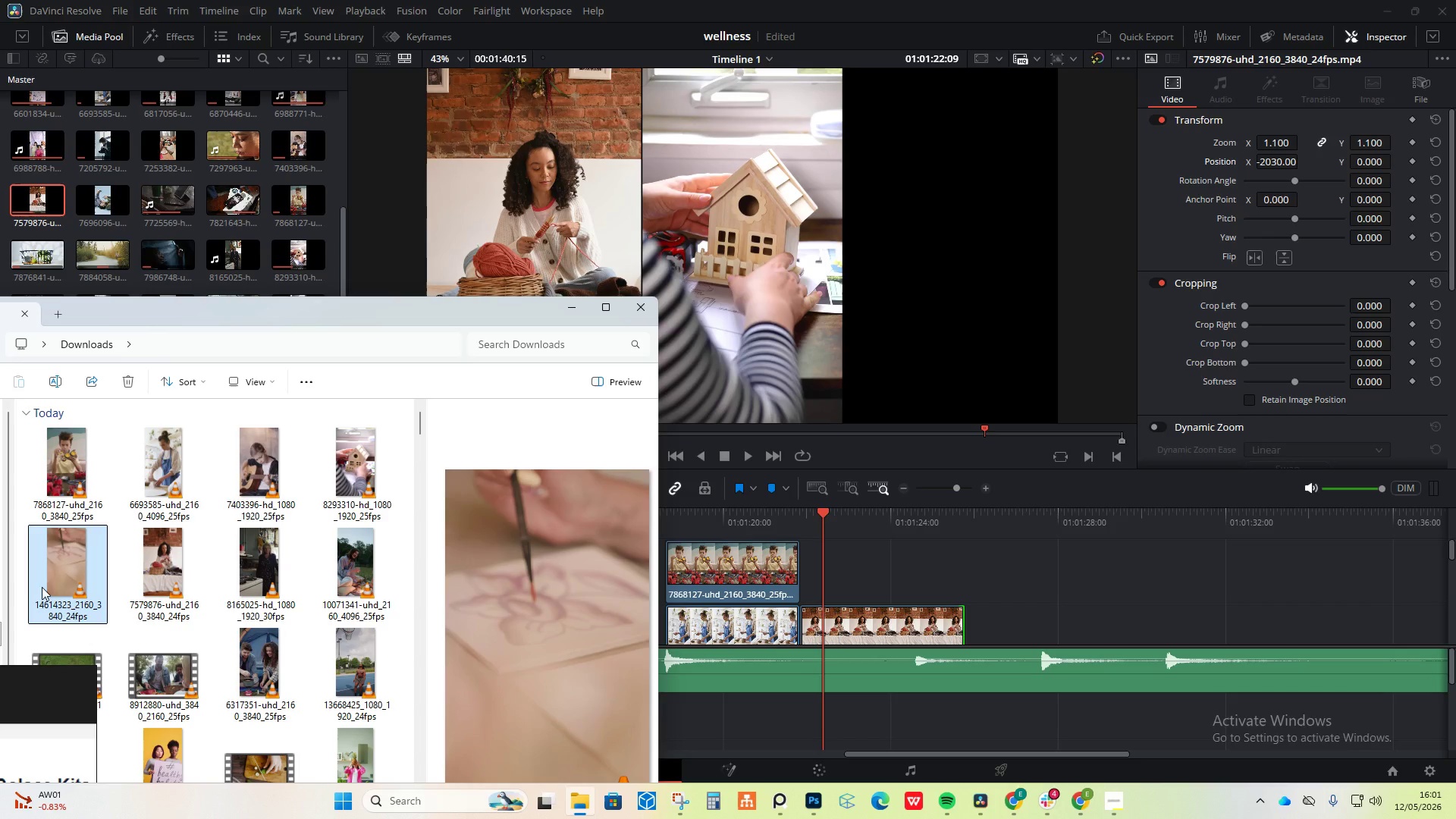 
left_click_drag(start_coordinate=[53, 584], to_coordinate=[852, 580])
 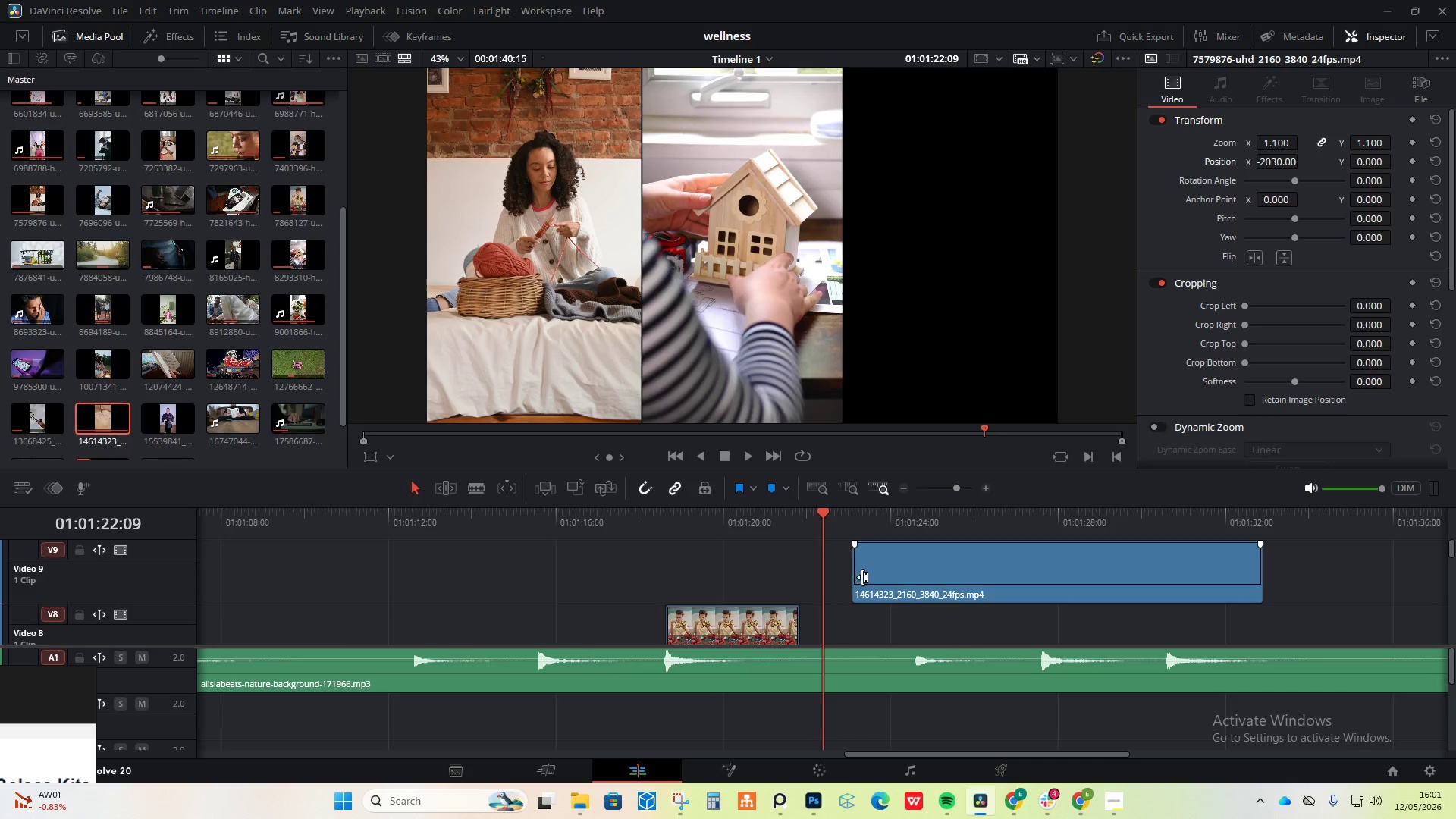 
scroll: coordinate [862, 577], scroll_direction: down, amount: 1.0
 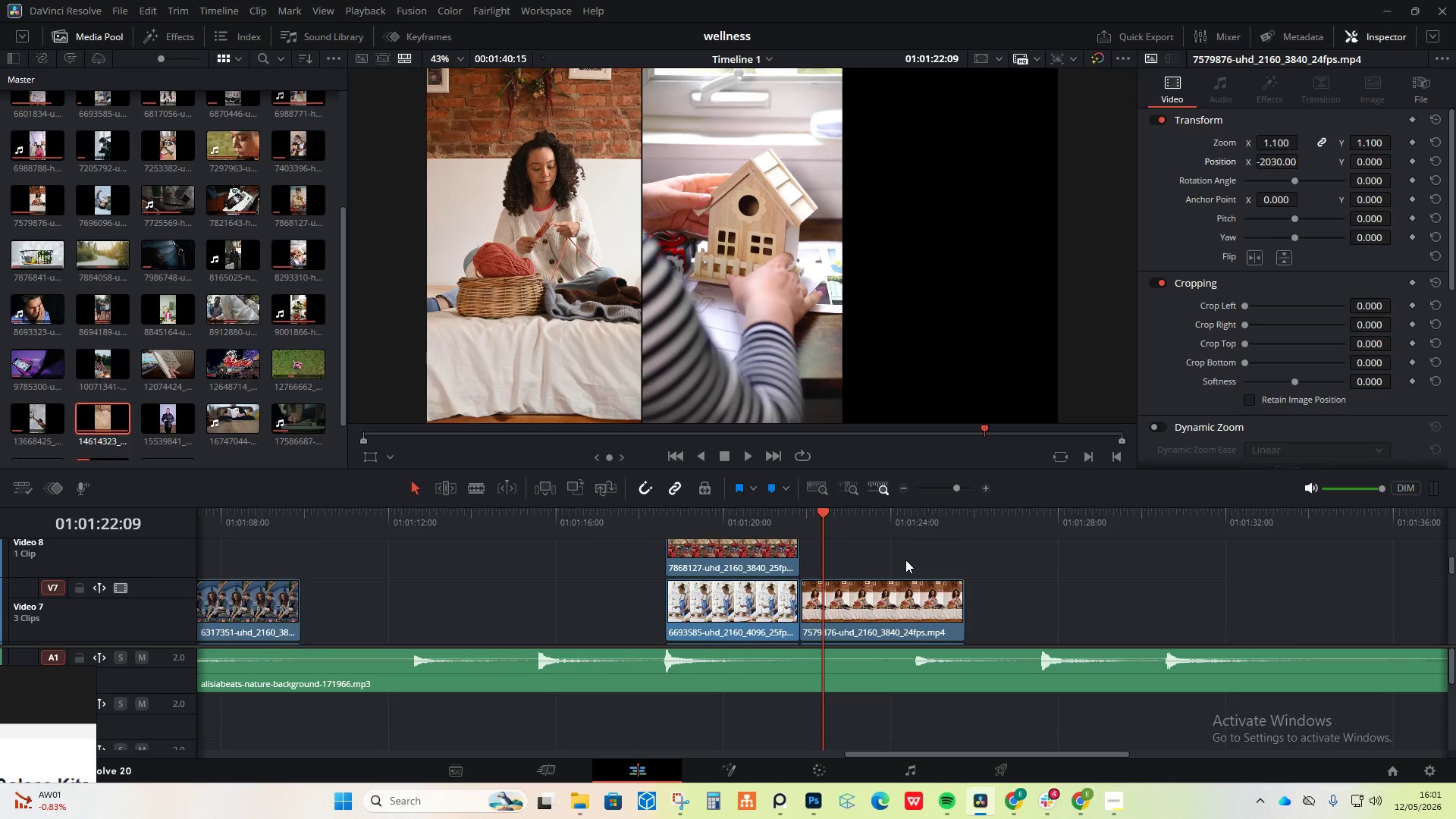 
left_click_drag(start_coordinate=[918, 563], to_coordinate=[870, 609])
 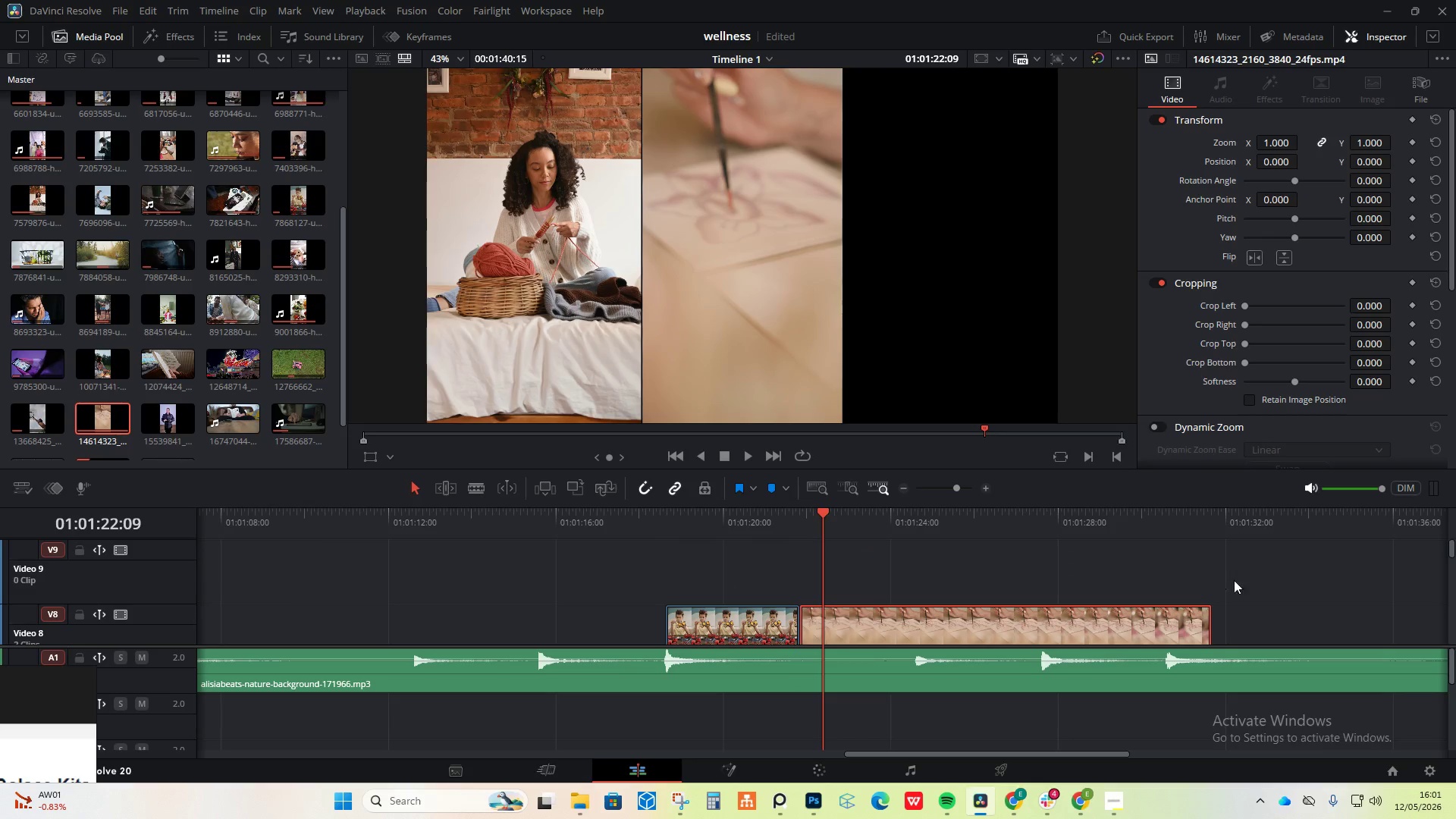 
scroll: coordinate [905, 560], scroll_direction: up, amount: 1.0
 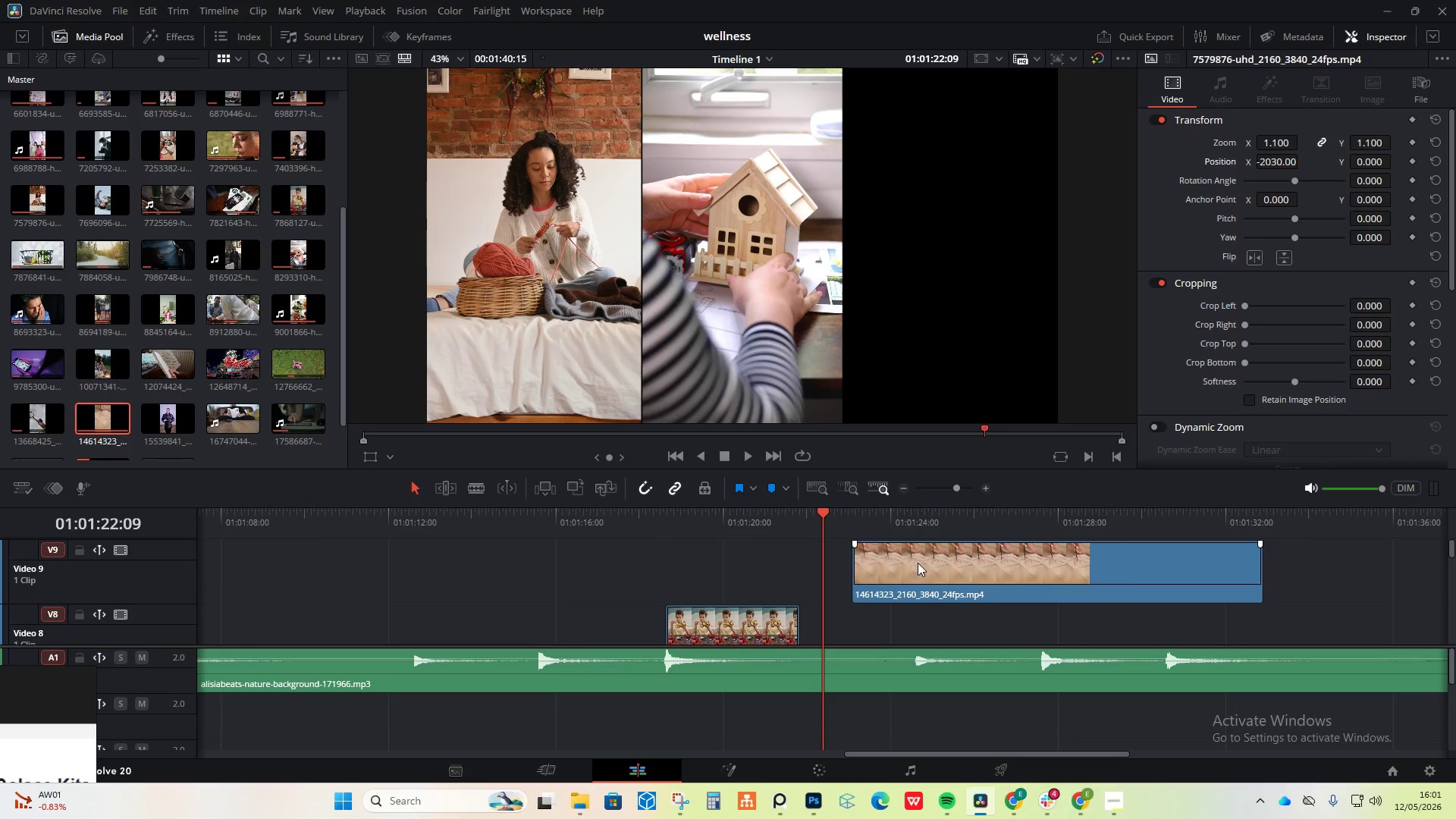 
scroll: coordinate [1173, 565], scroll_direction: down, amount: 1.0
 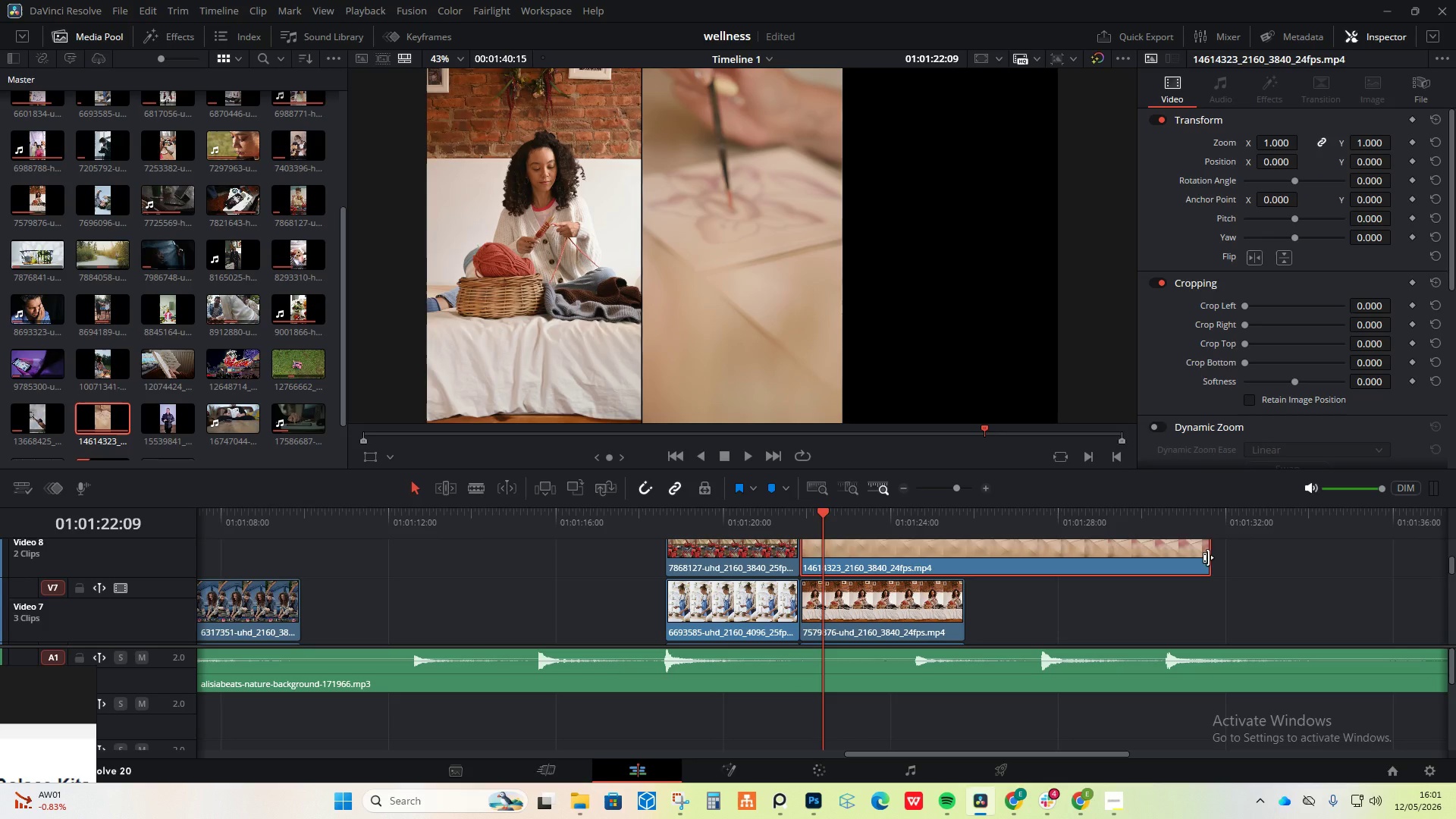 
left_click_drag(start_coordinate=[1208, 557], to_coordinate=[967, 566])
 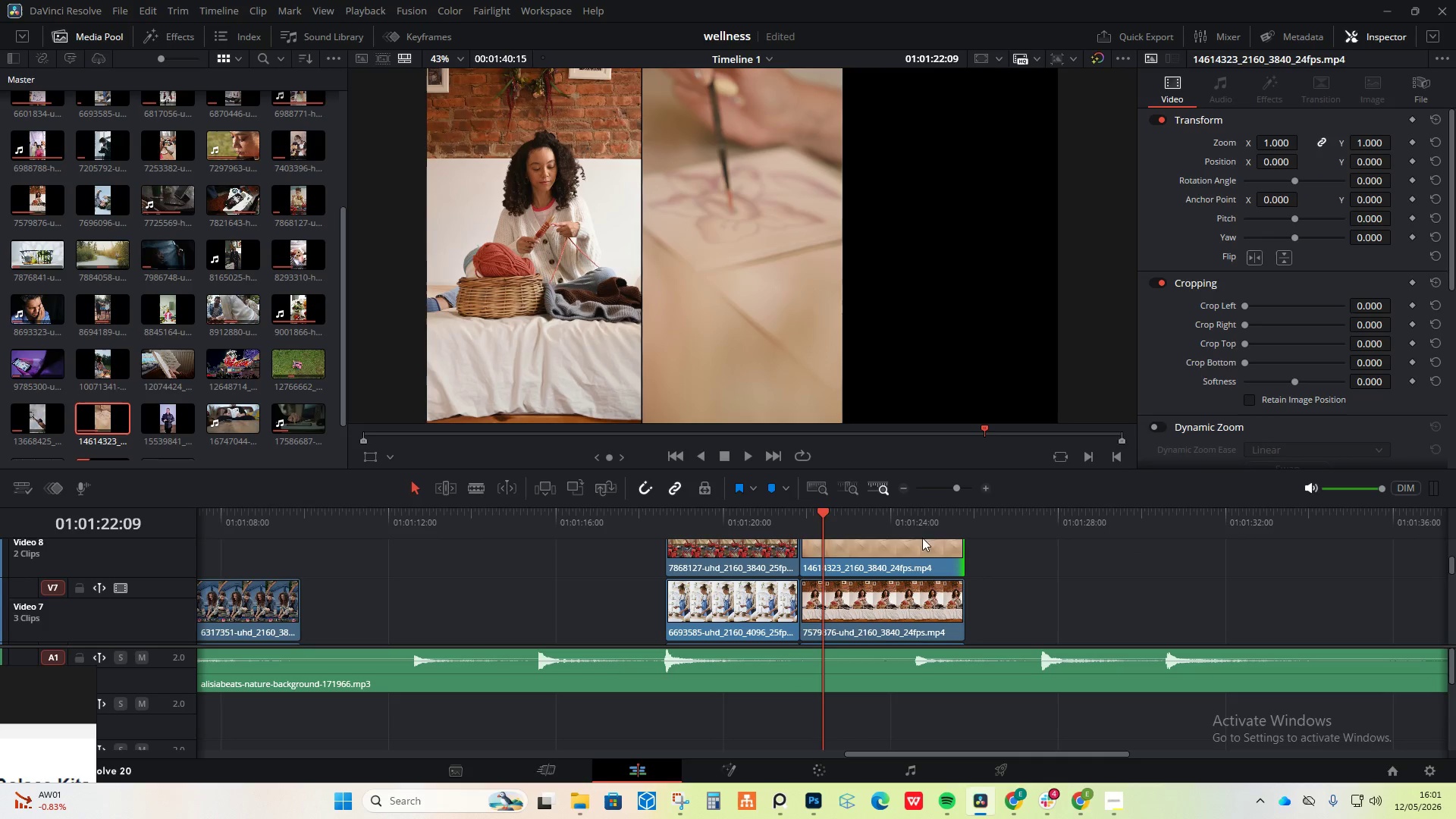 
left_click([912, 558])
 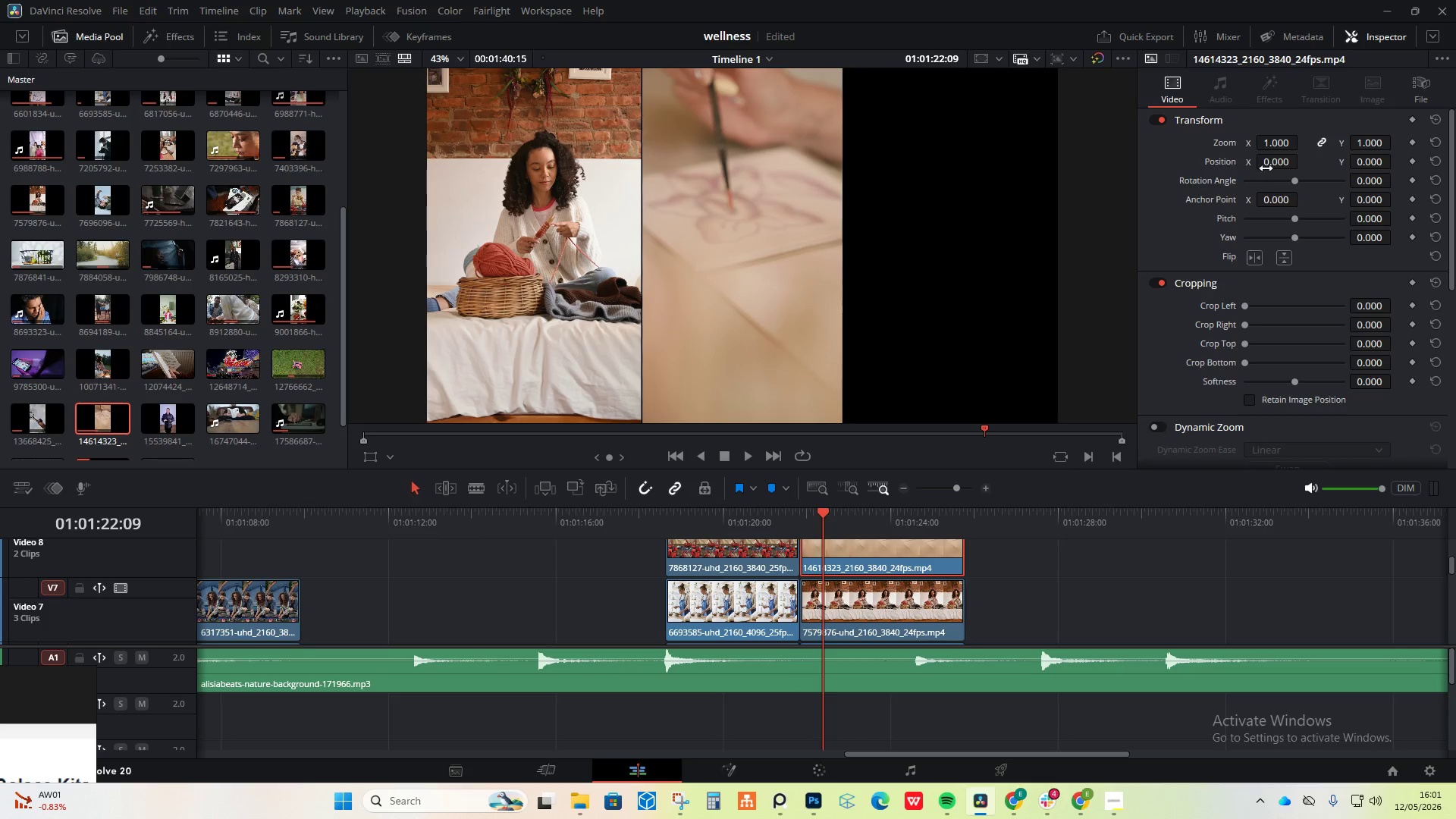 
left_click_drag(start_coordinate=[1276, 157], to_coordinate=[629, 437])
 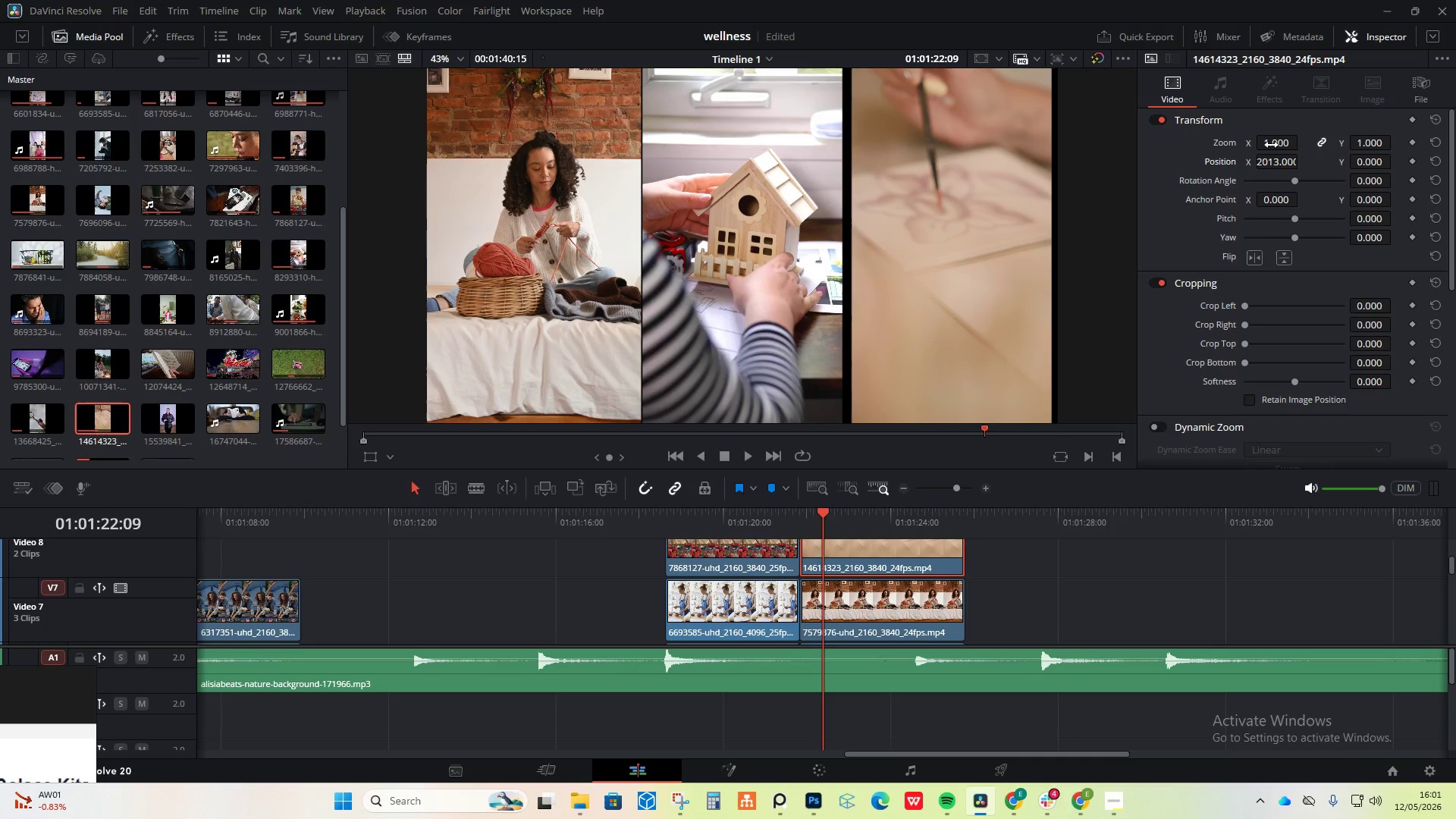 
left_click_drag(start_coordinate=[1272, 145], to_coordinate=[1278, 144])
 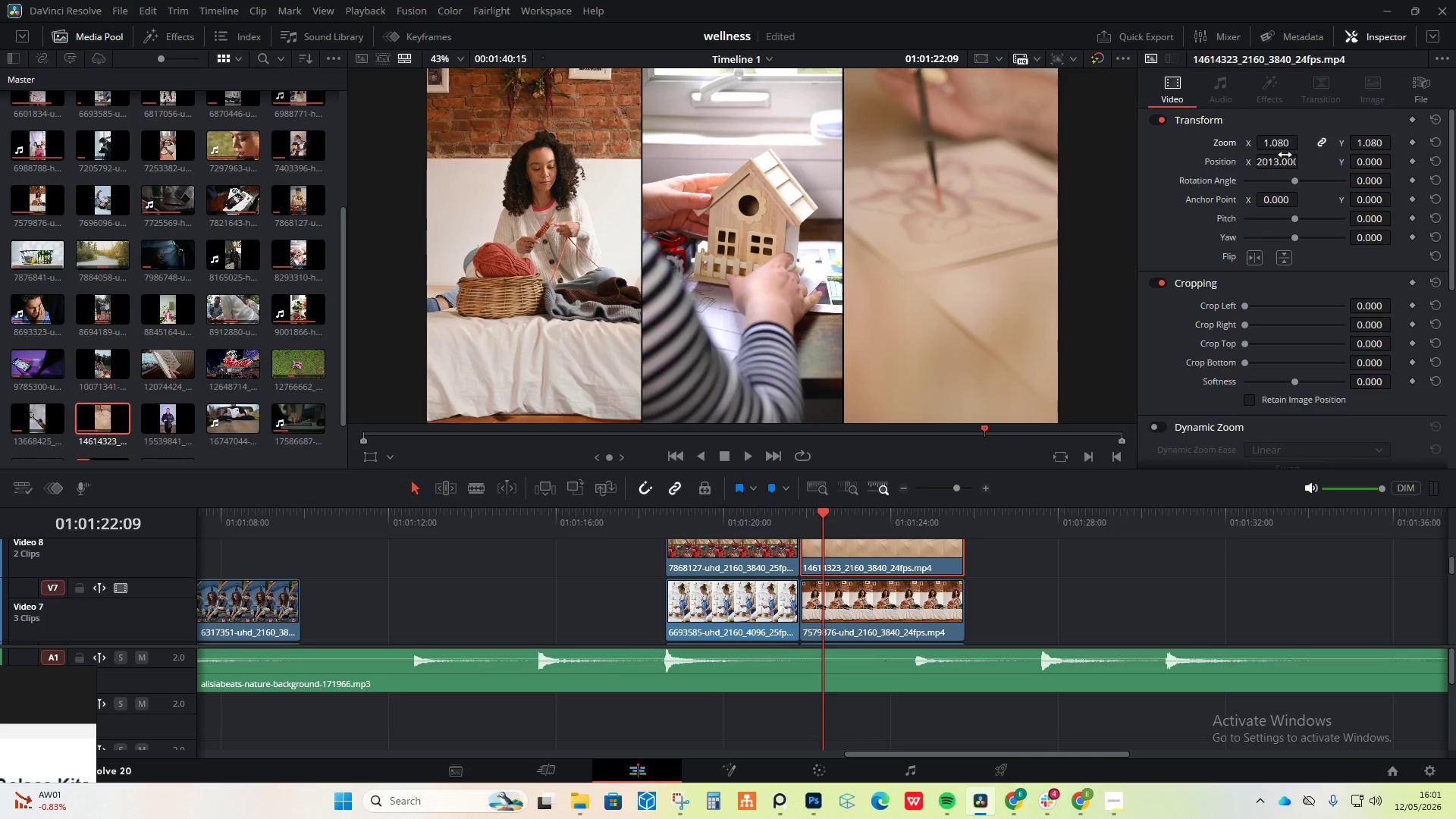 
left_click_drag(start_coordinate=[1285, 162], to_coordinate=[1277, 164])
 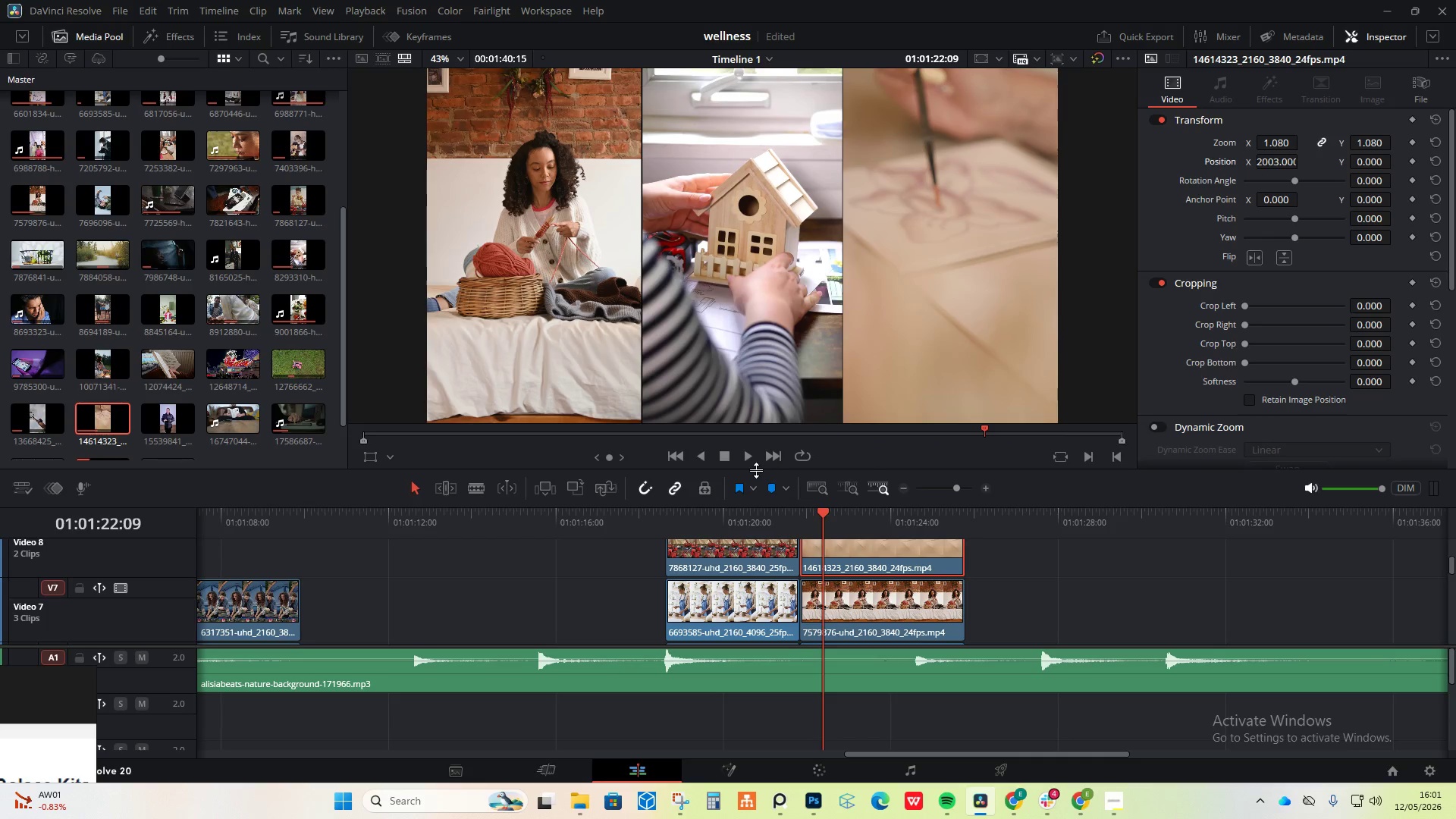 
left_click([740, 516])
 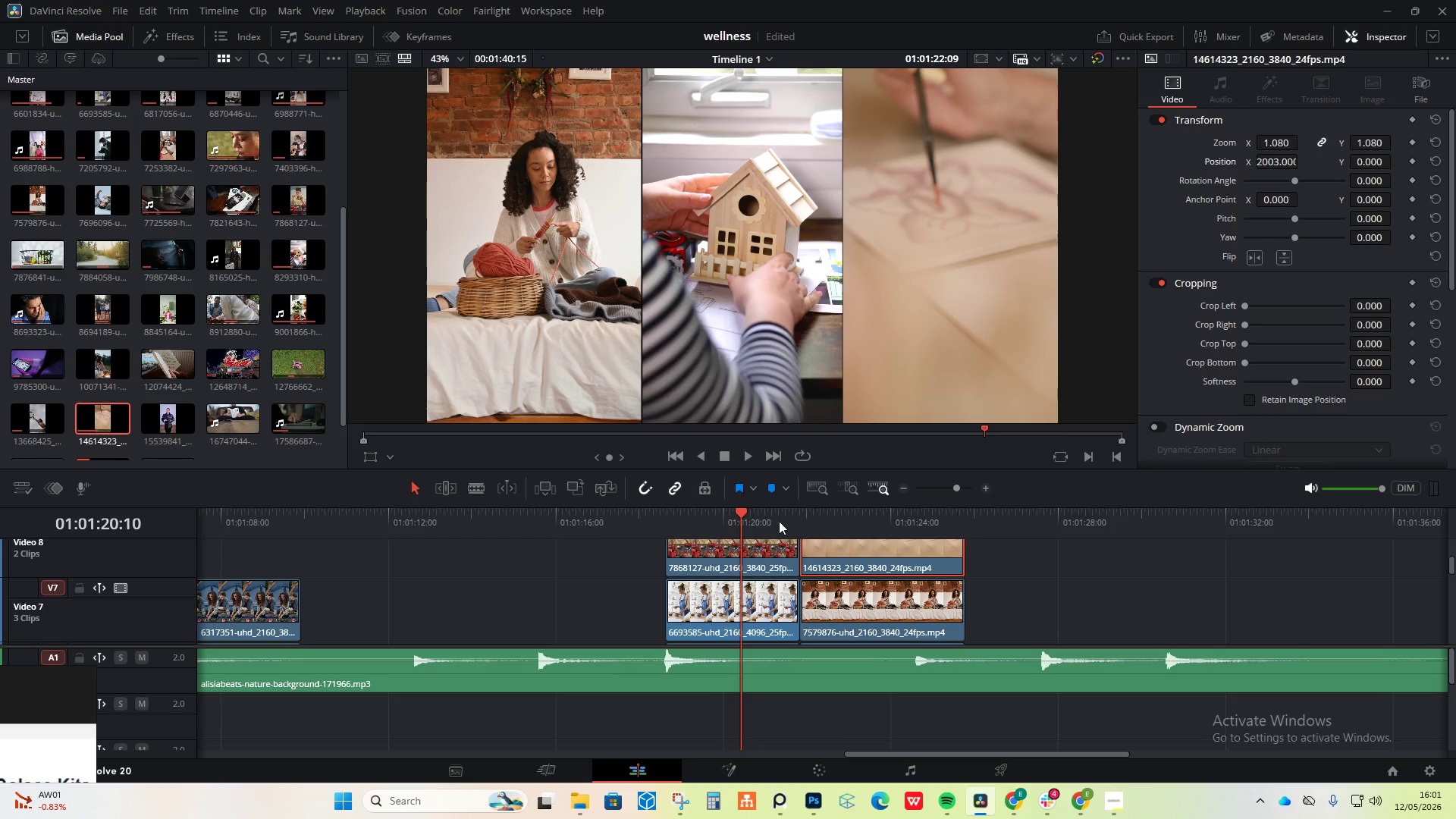 
key(Space)
 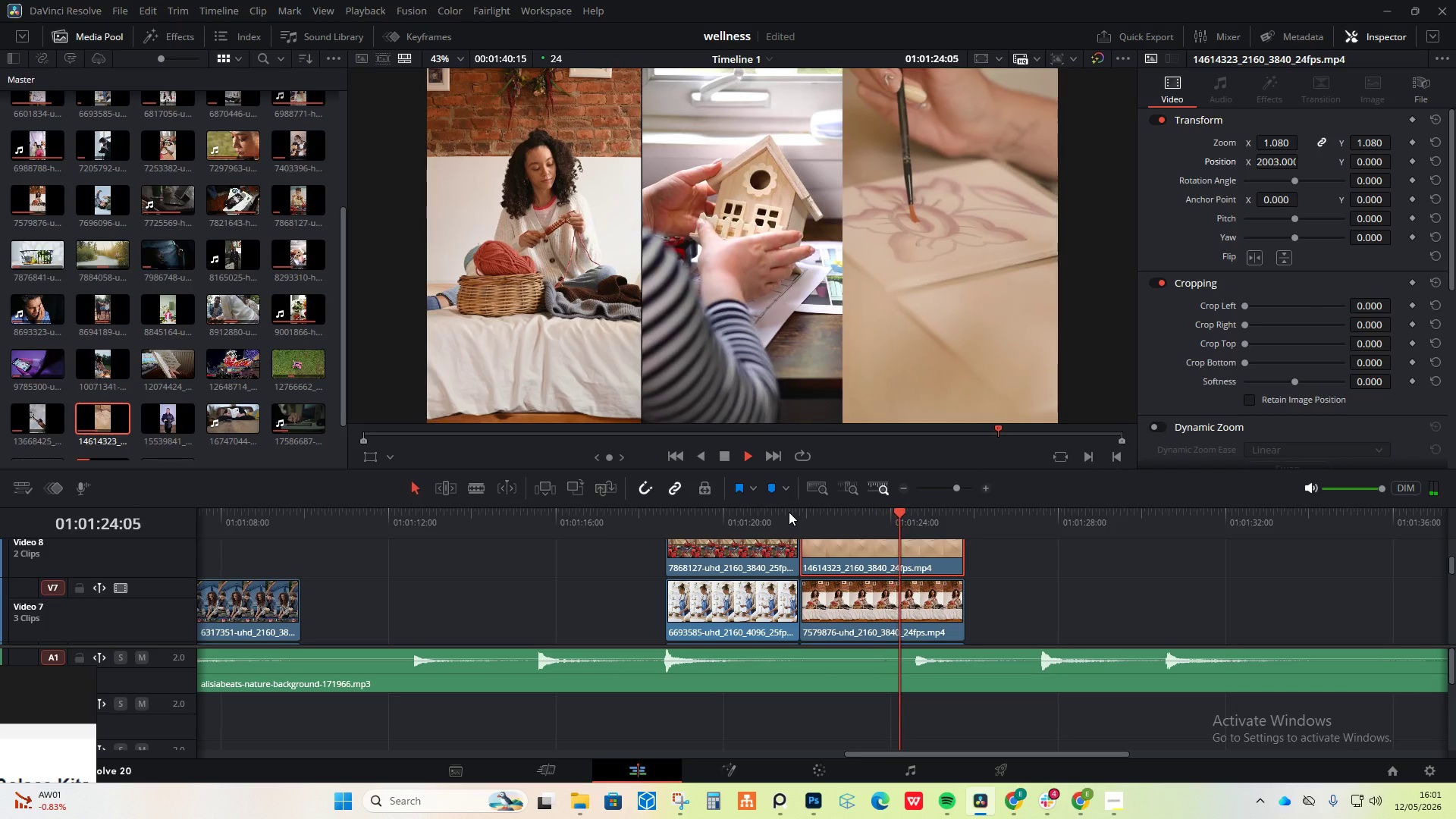 
wait(5.58)
 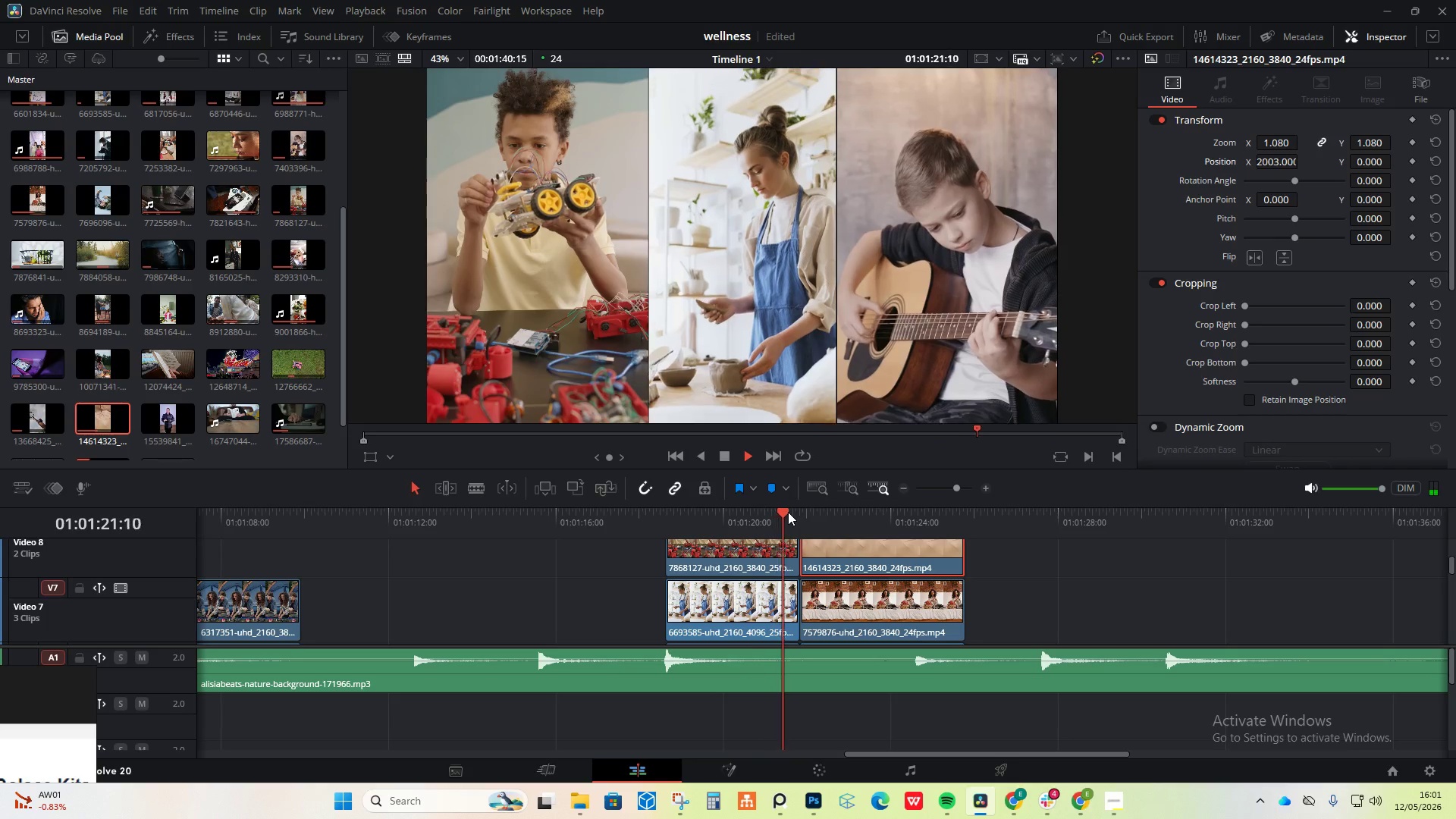 
key(Space)
 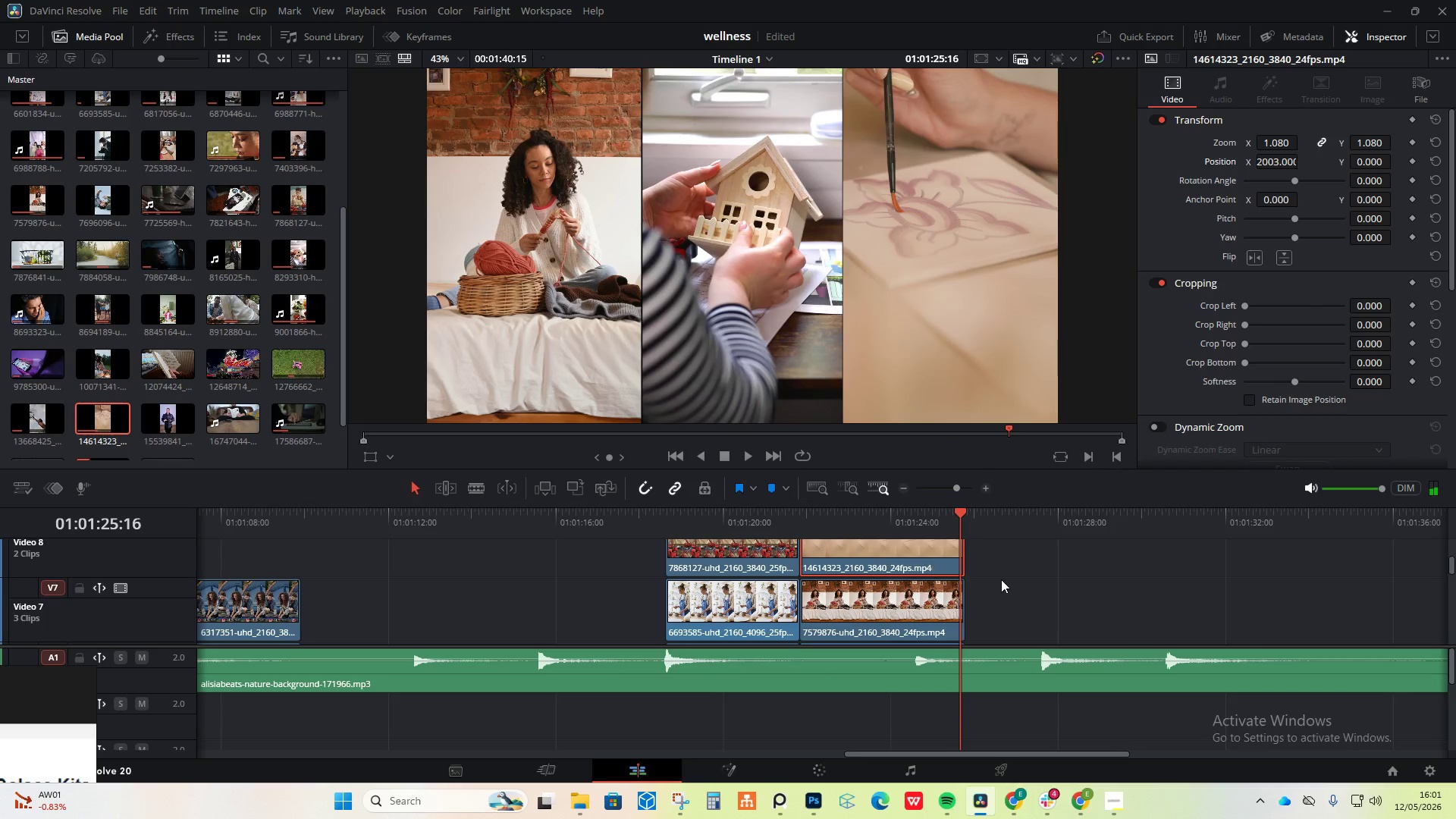 
hold_key(key=AltLeft, duration=1.02)
 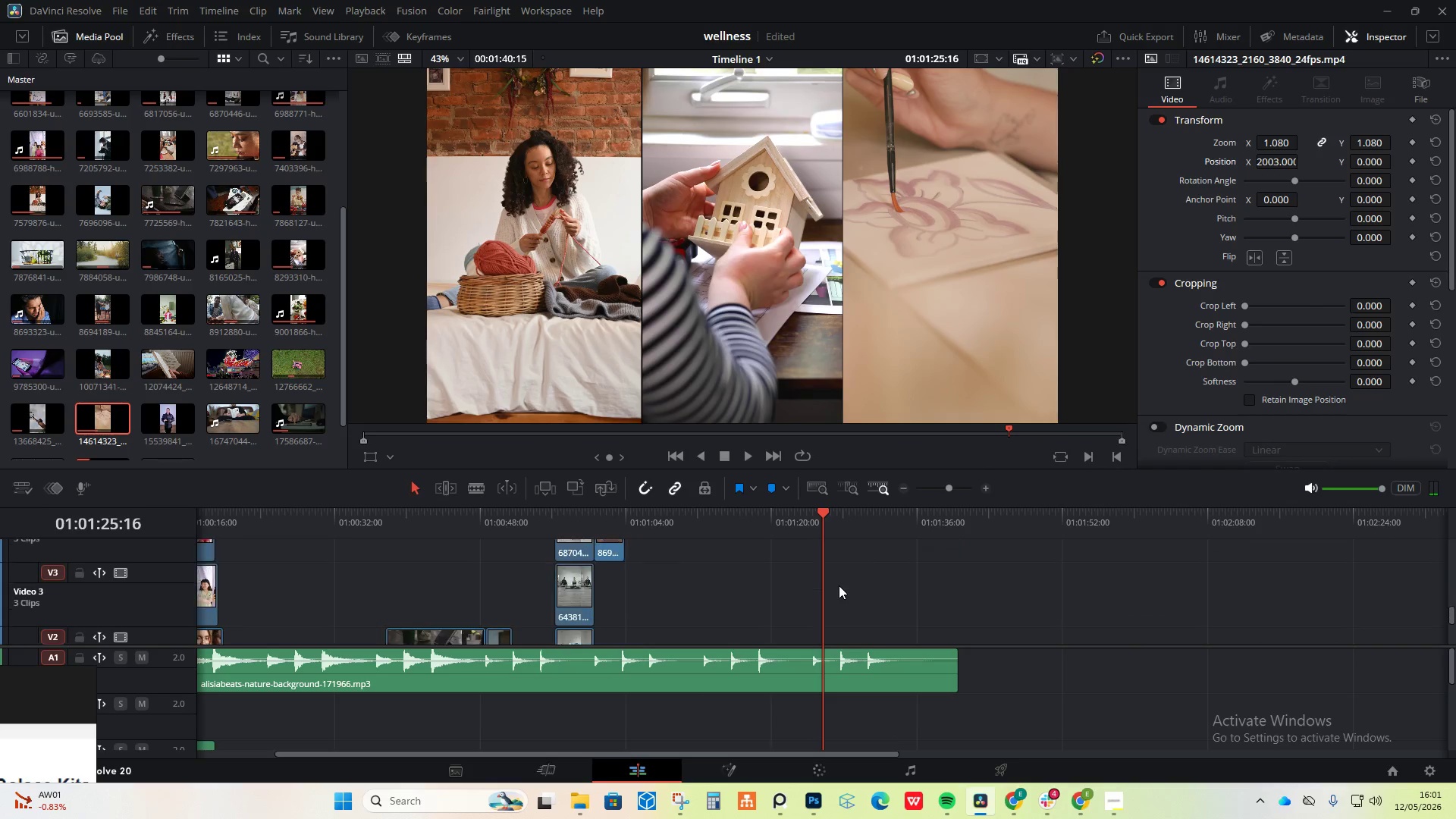 
scroll: coordinate [839, 588], scroll_direction: down, amount: 5.0
 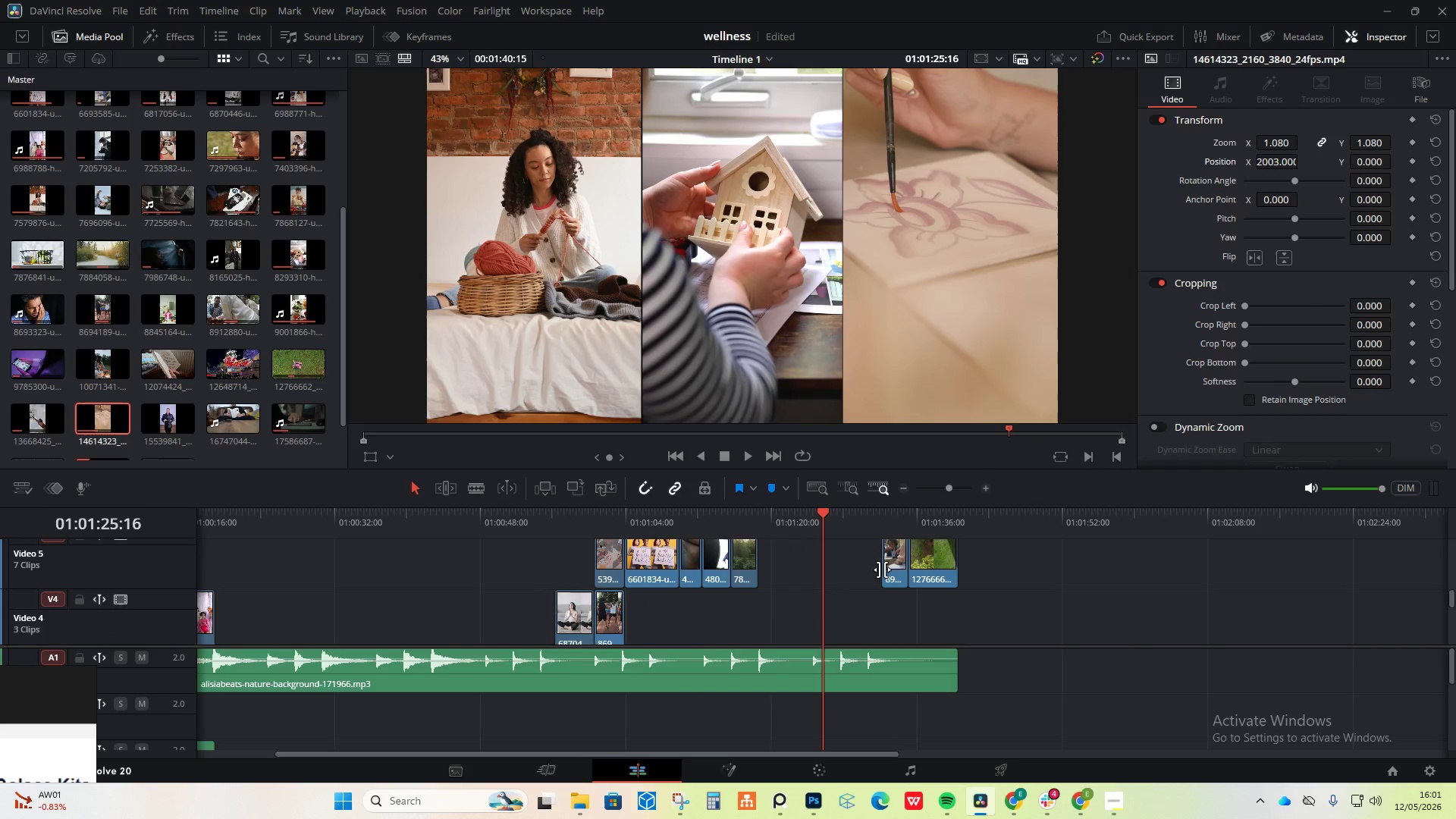 
scroll: coordinate [882, 570], scroll_direction: up, amount: 1.0
 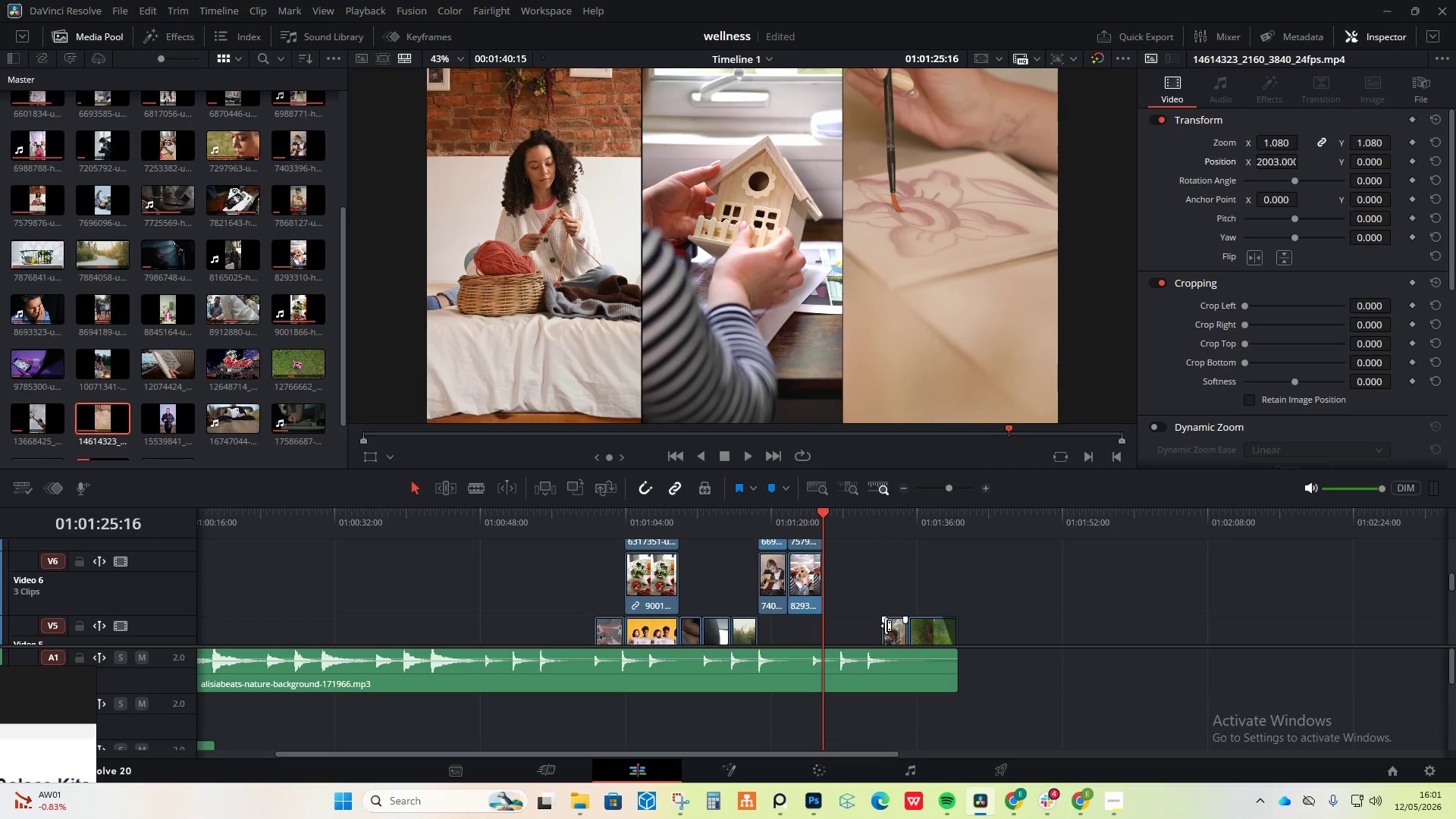 
left_click_drag(start_coordinate=[885, 626], to_coordinate=[826, 626])
 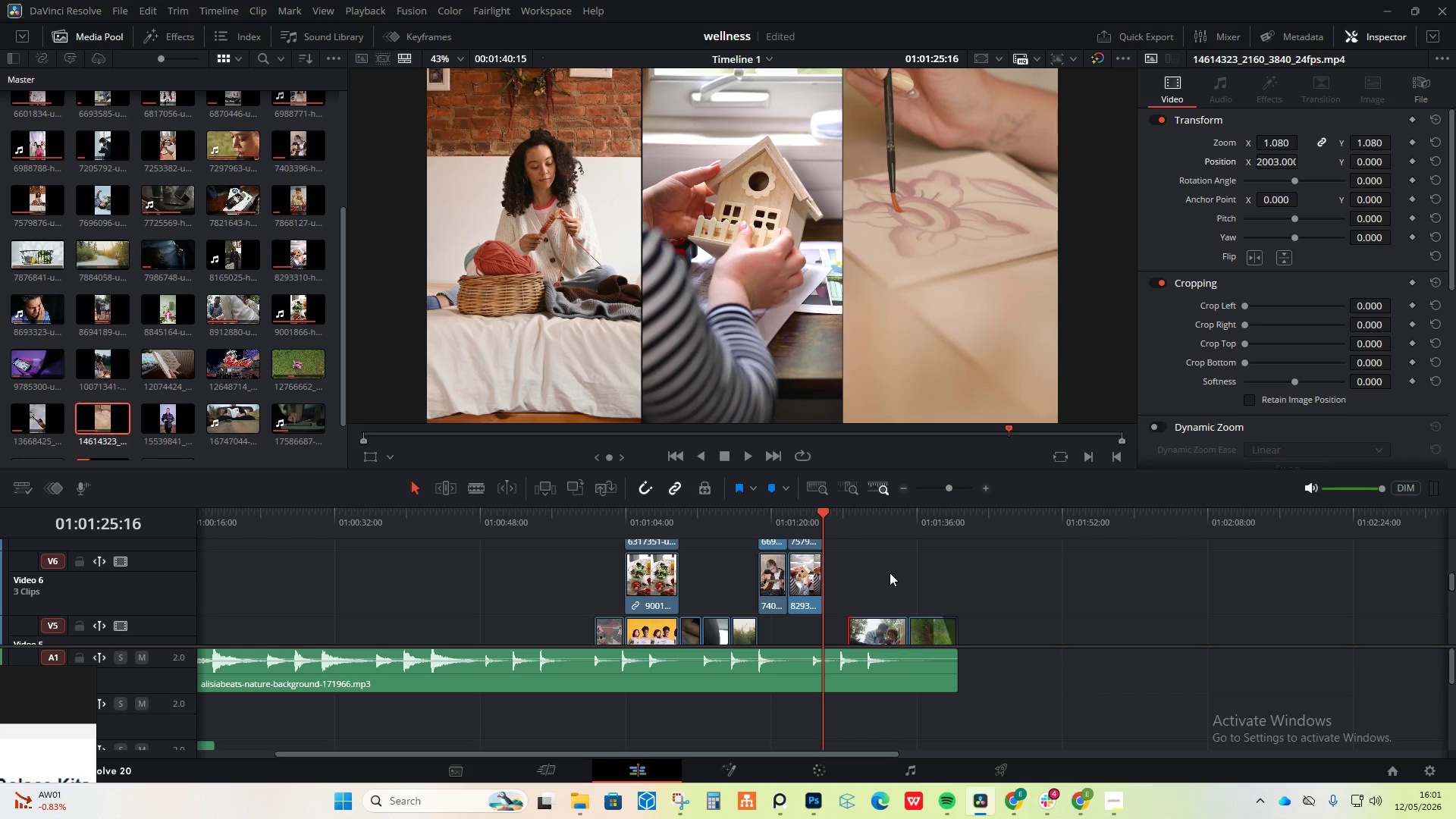 
left_click([890, 573])
 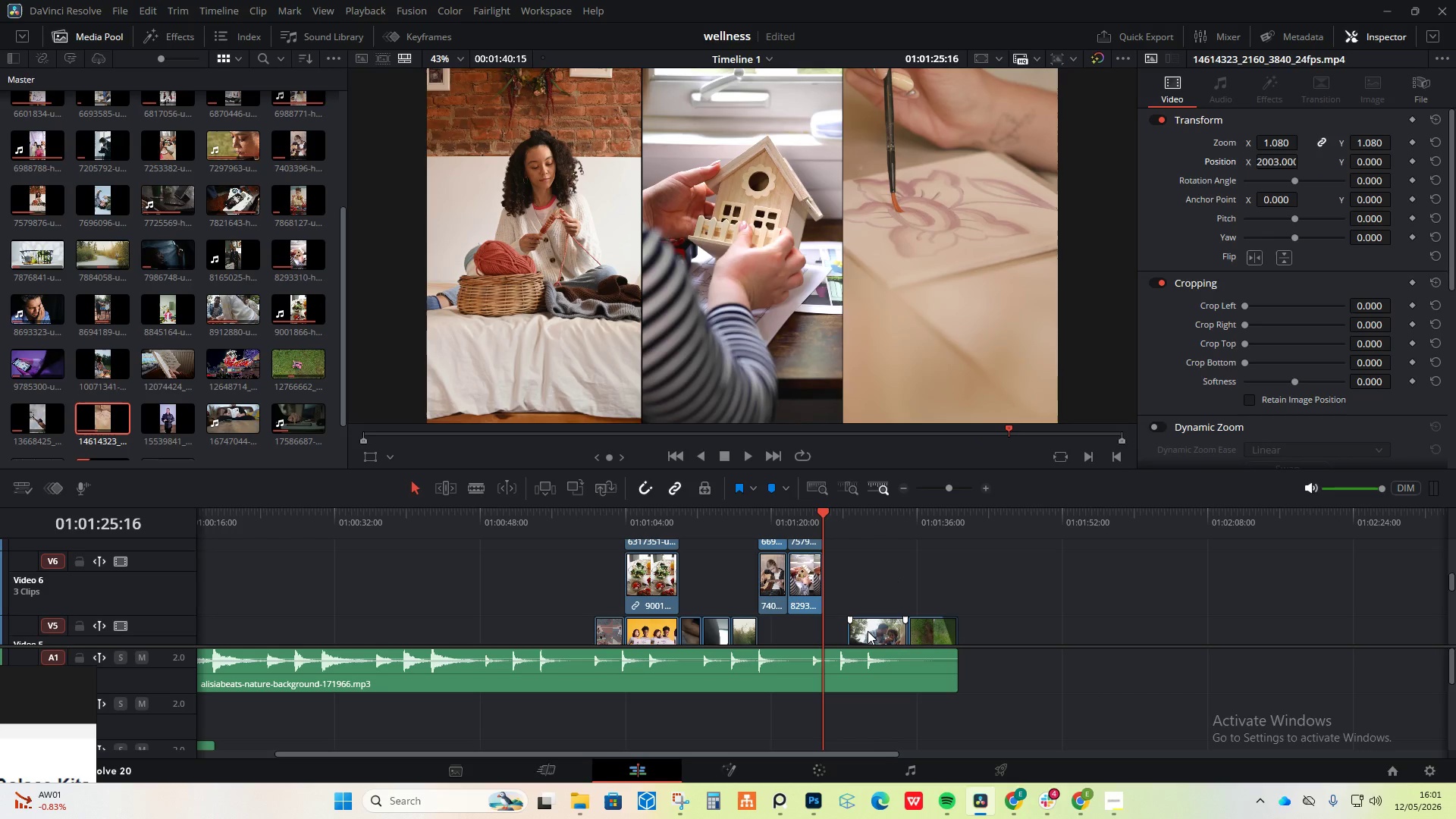 
left_click_drag(start_coordinate=[868, 631], to_coordinate=[848, 629])
 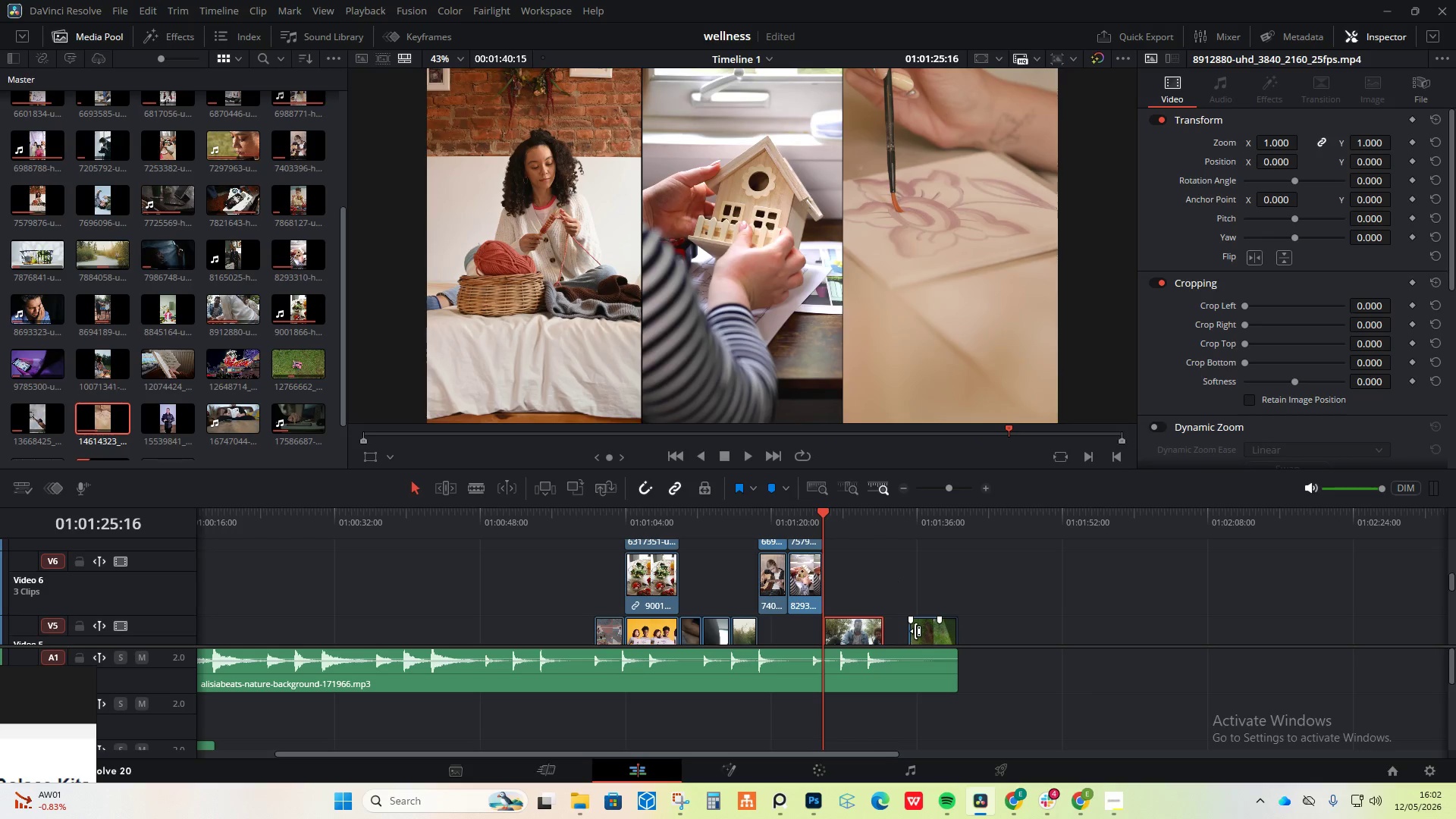 
hold_key(key=AltLeft, duration=0.67)
scroll: coordinate [915, 631], scroll_direction: up, amount: 3.0